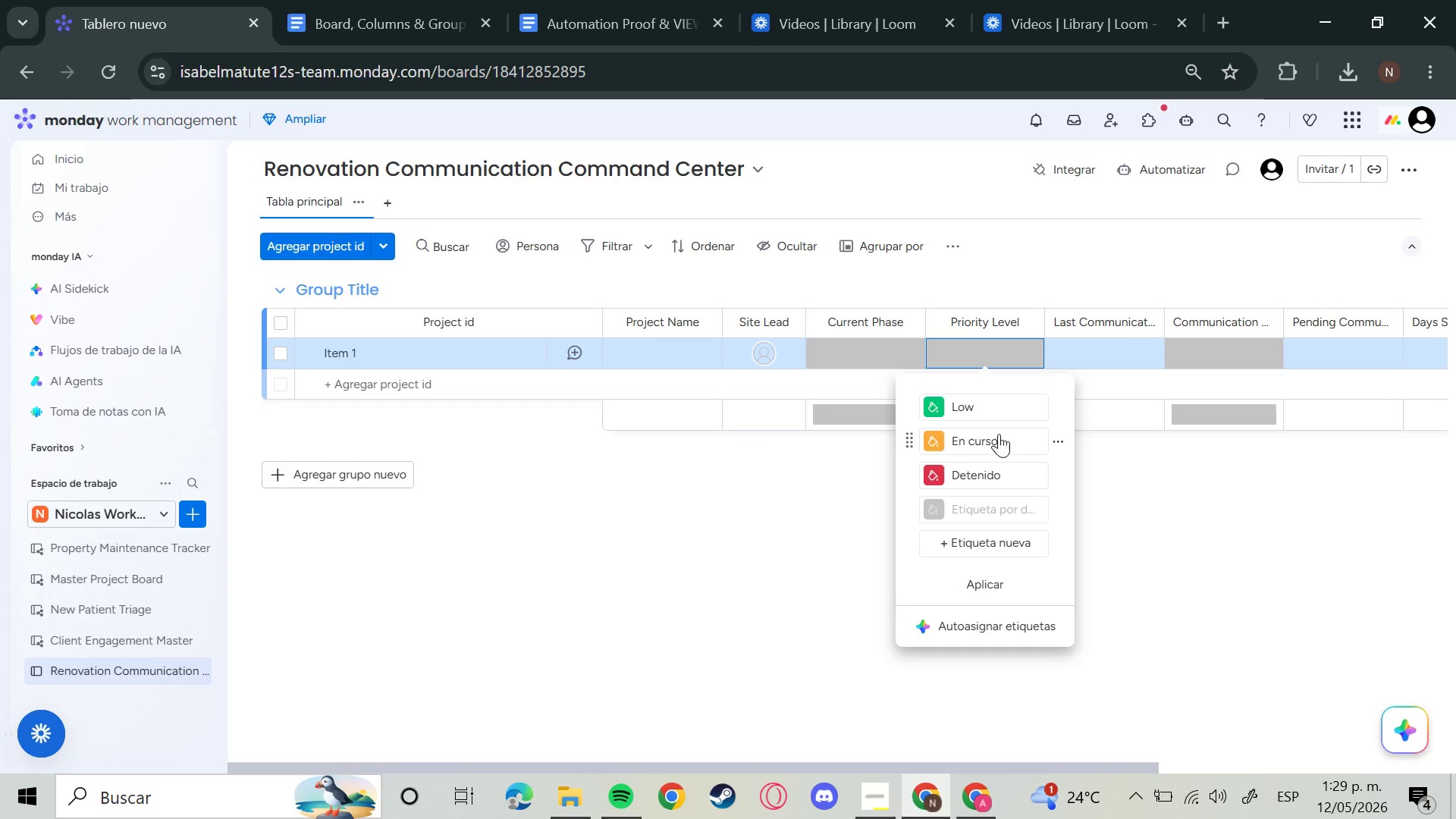 
left_click([995, 434])
 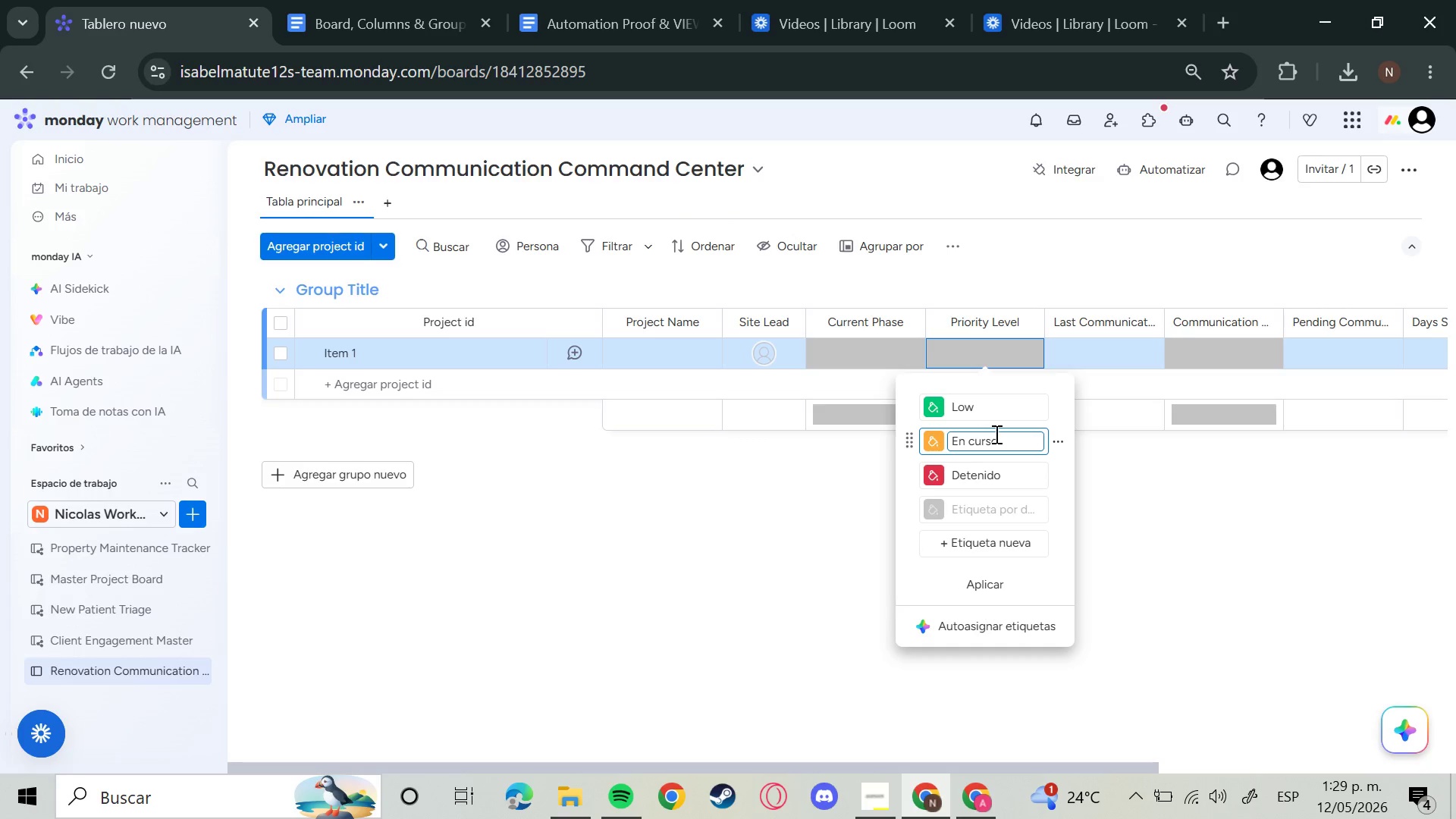 
hold_key(key=Backspace, duration=1.53)
 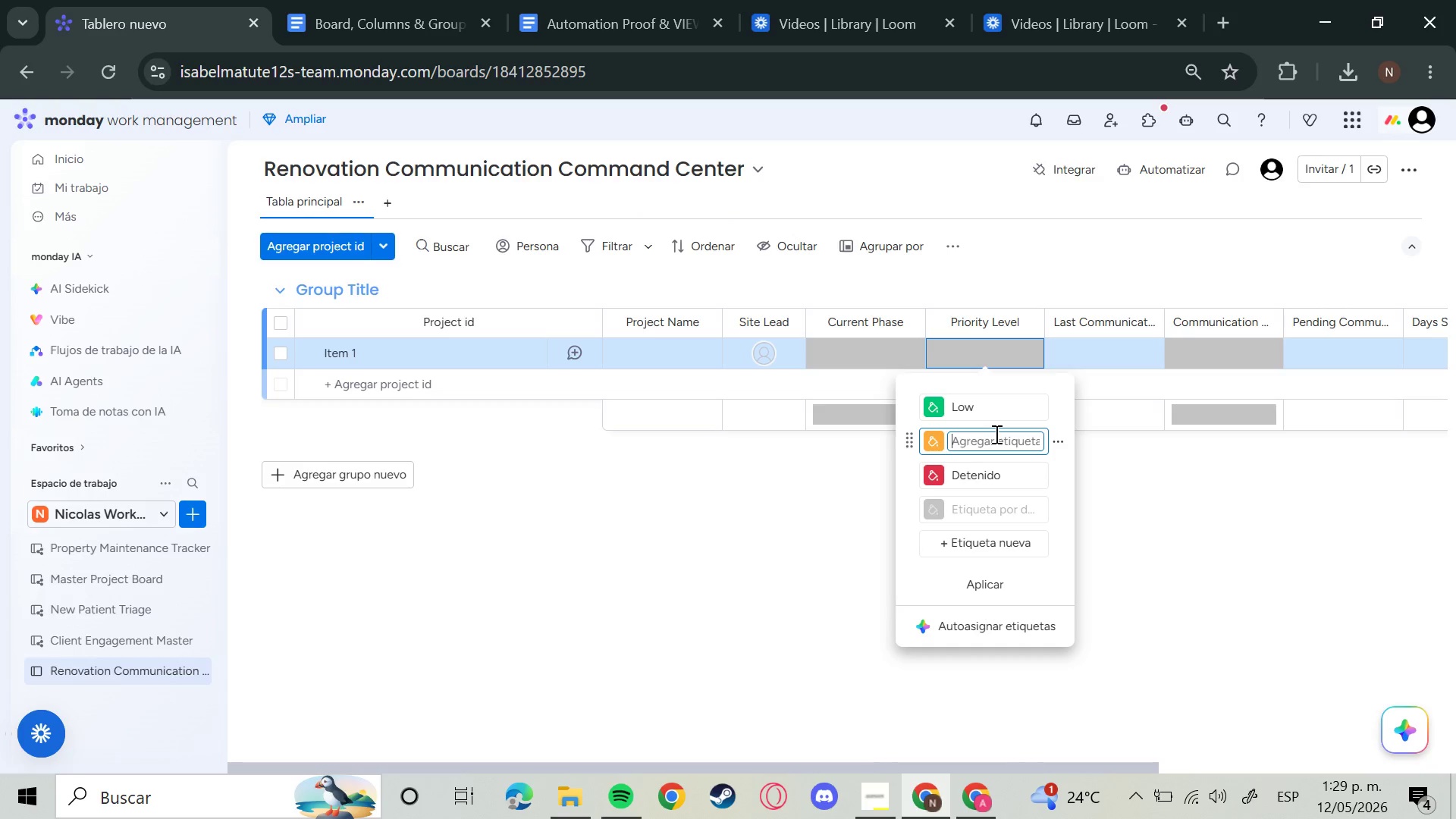 
type(High)
 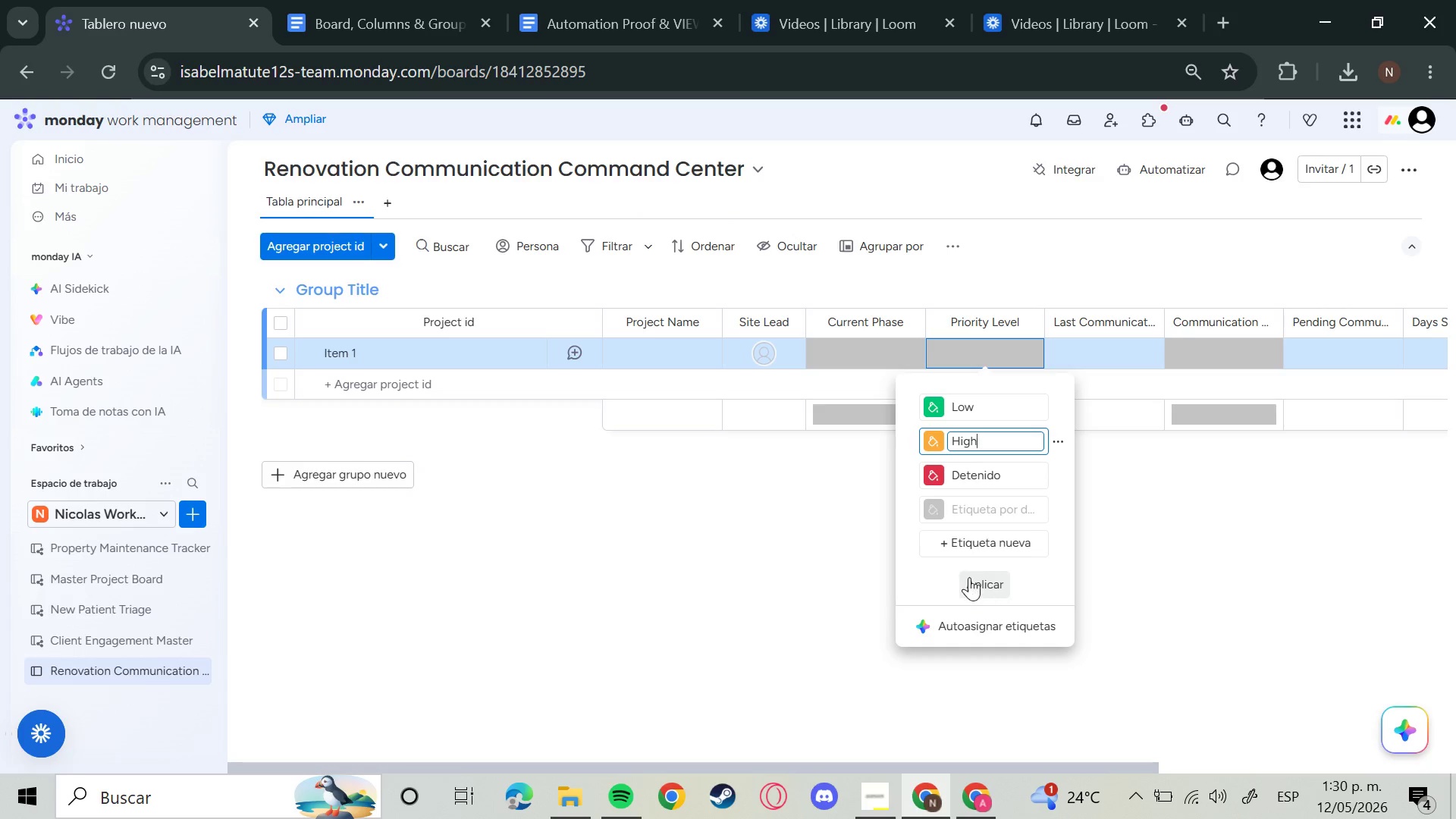 
left_click([962, 541])
 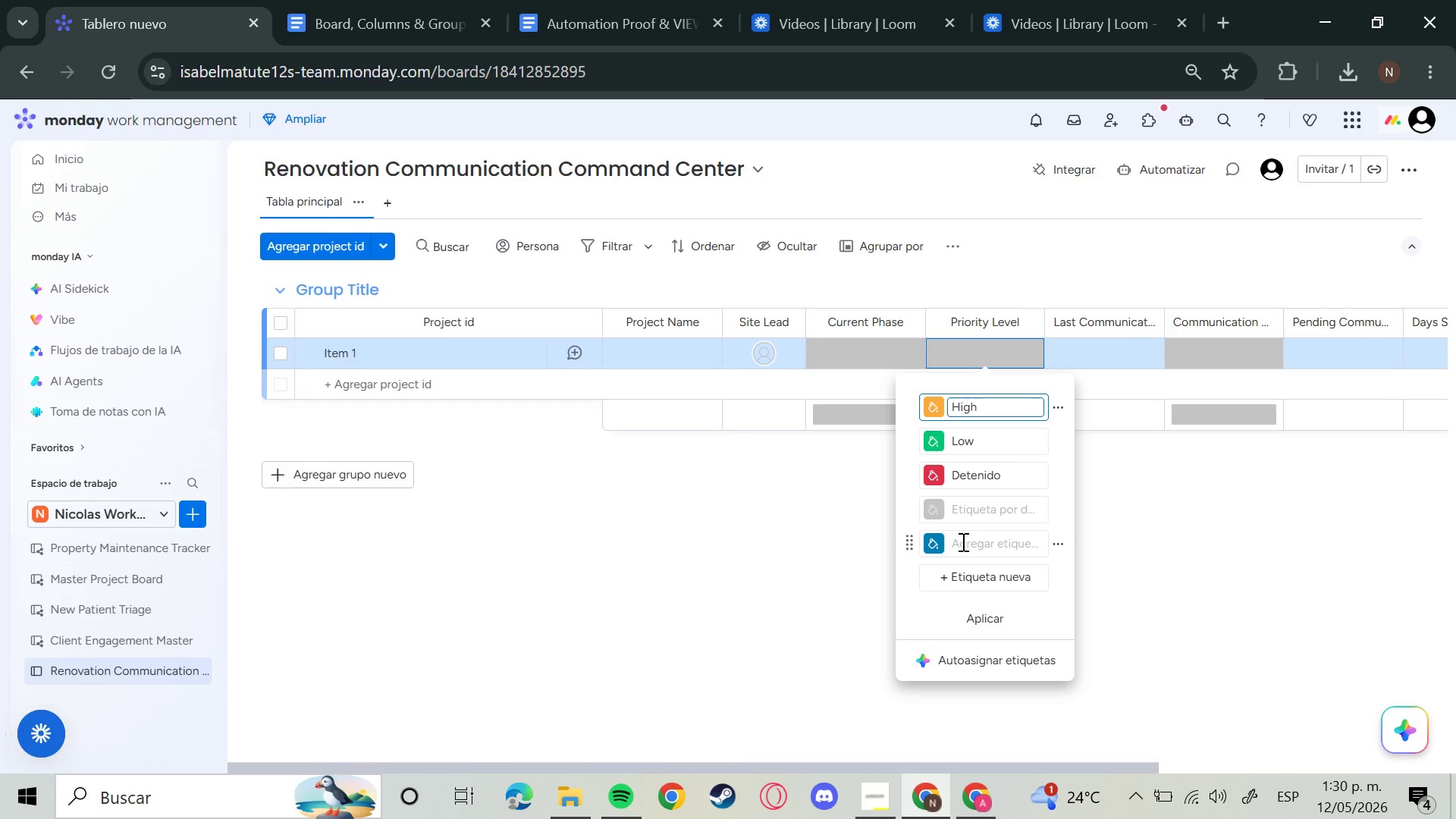 
left_click([936, 543])
 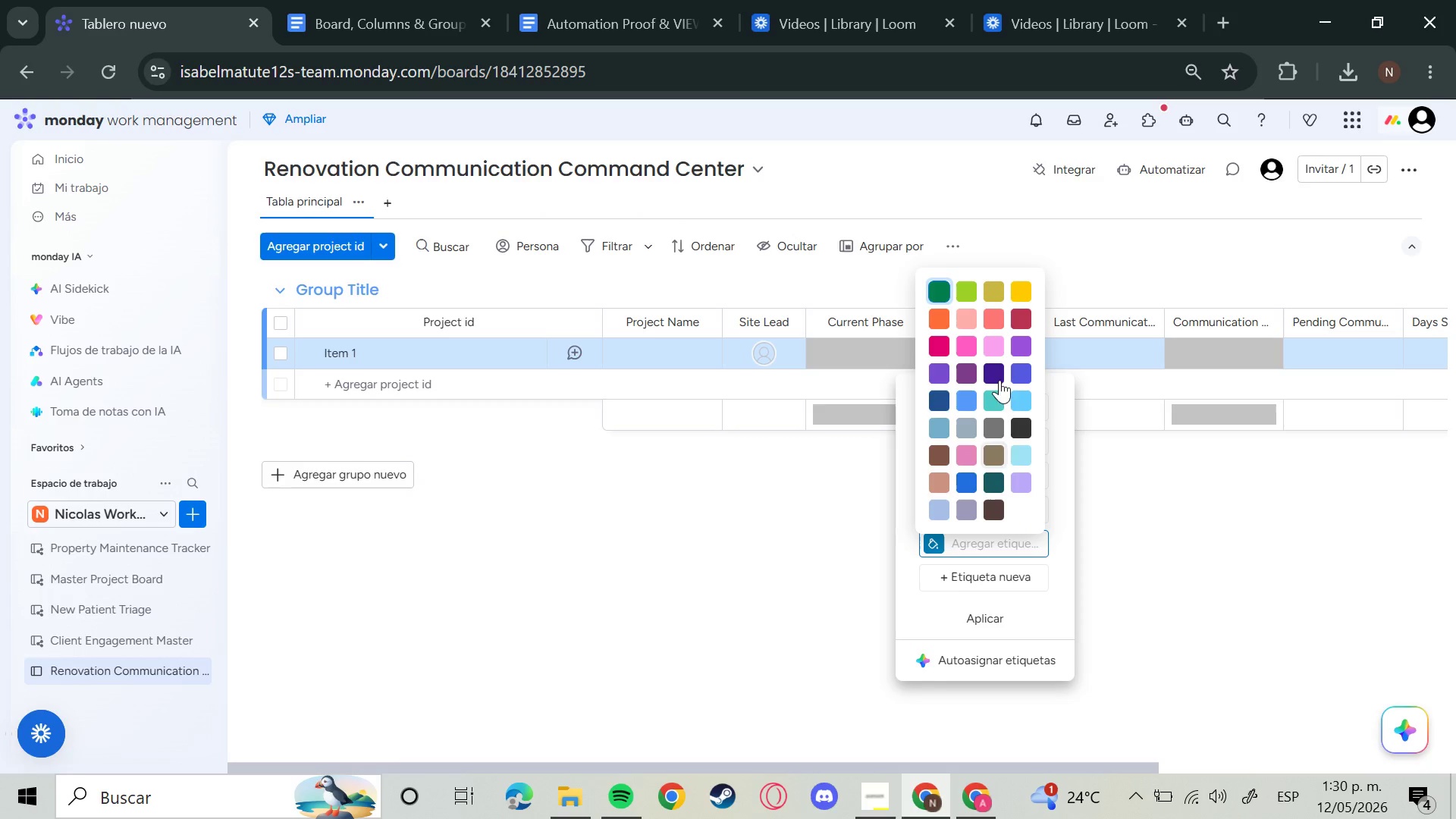 
left_click([1015, 292])
 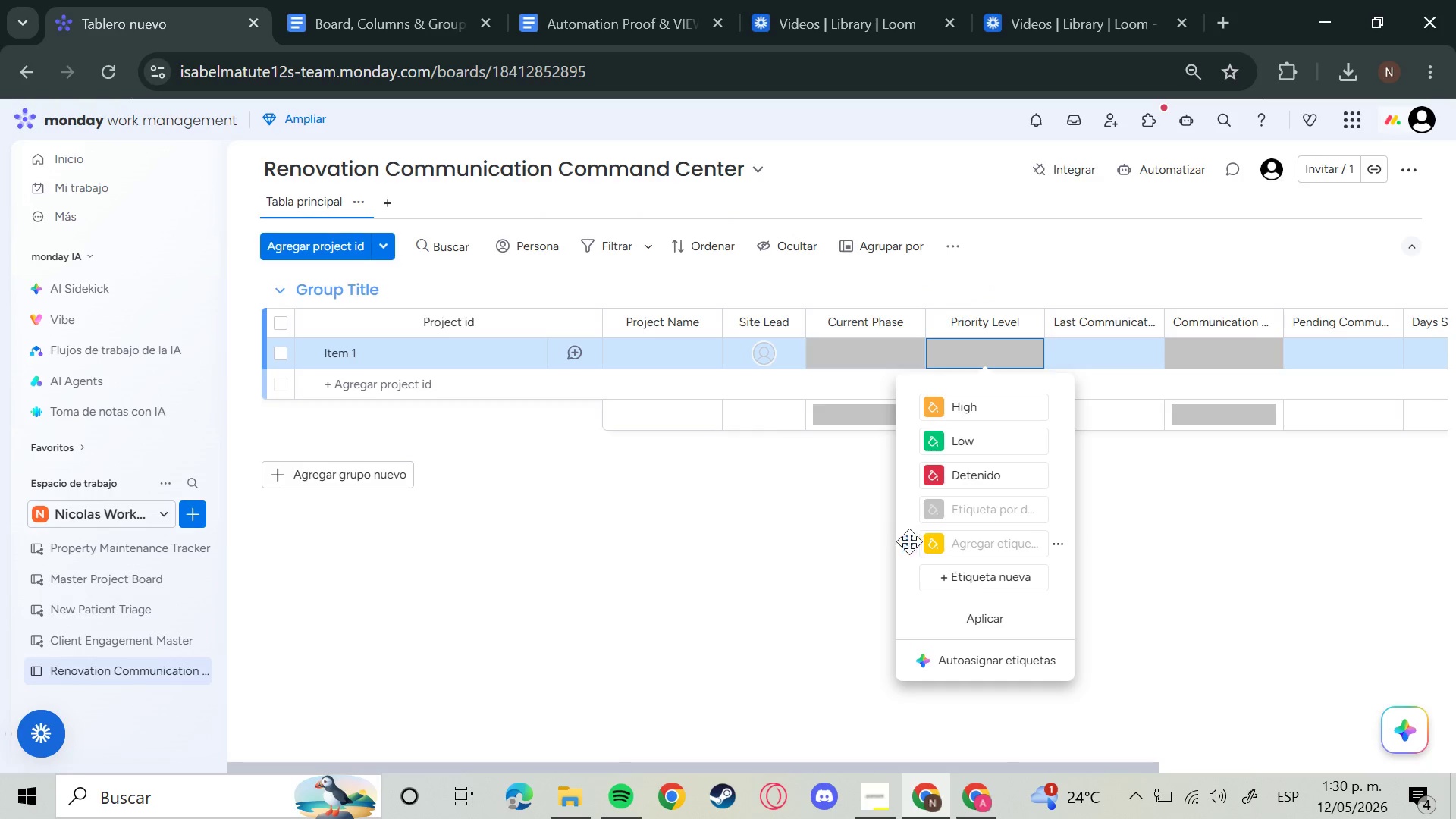 
left_click_drag(start_coordinate=[908, 548], to_coordinate=[905, 422])
 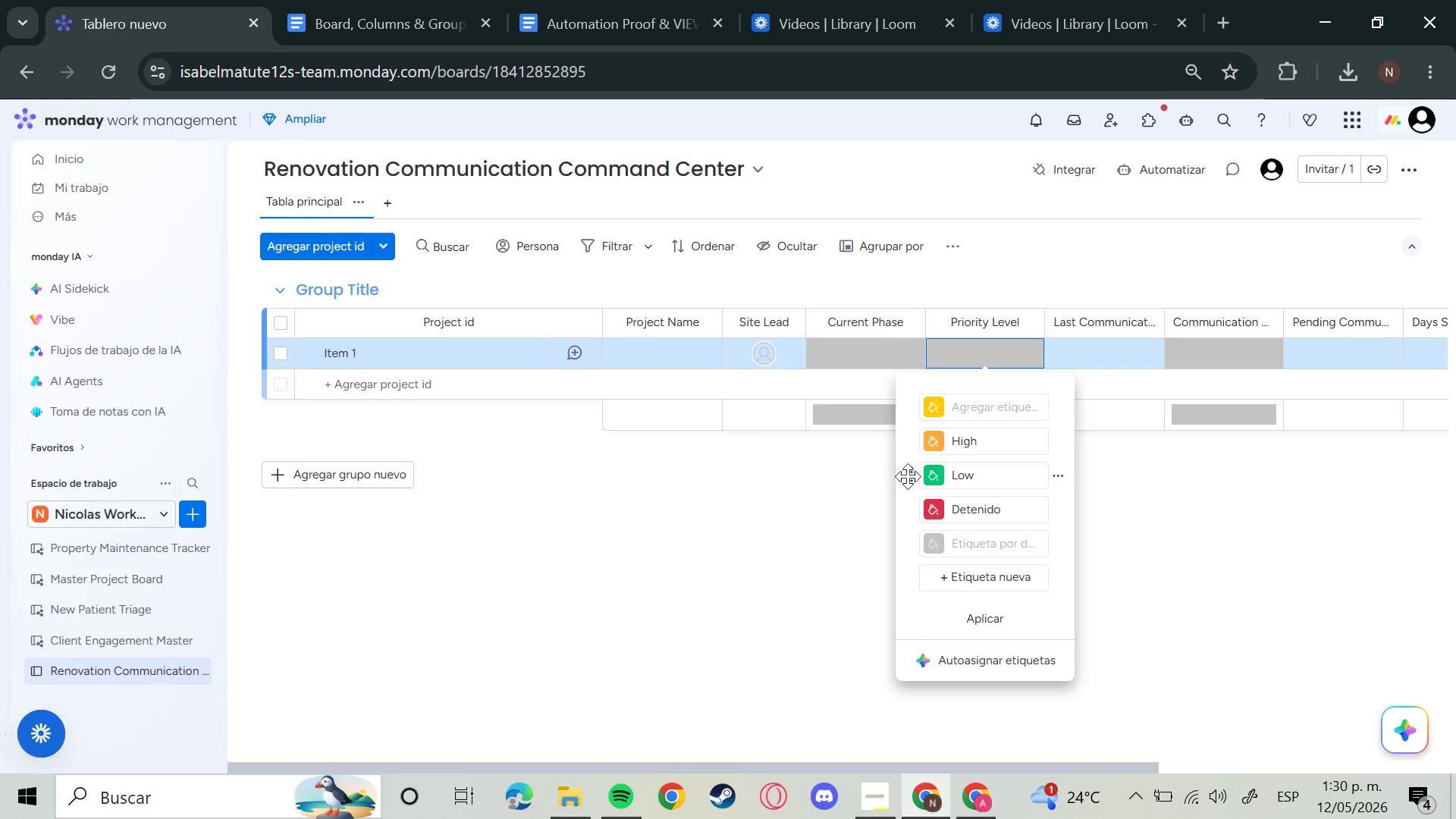 
left_click_drag(start_coordinate=[905, 473], to_coordinate=[904, 400])
 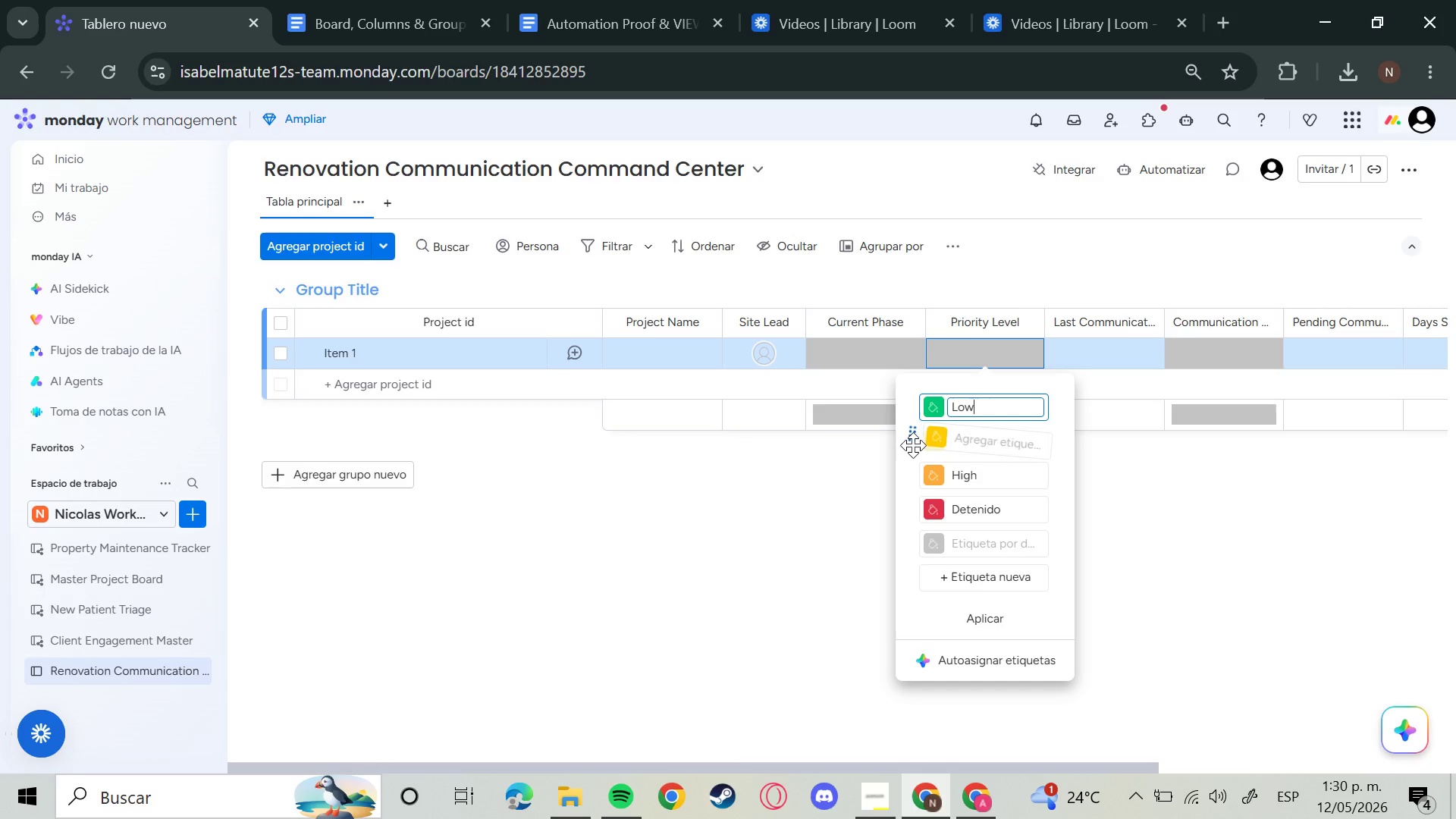 
left_click([992, 444])
 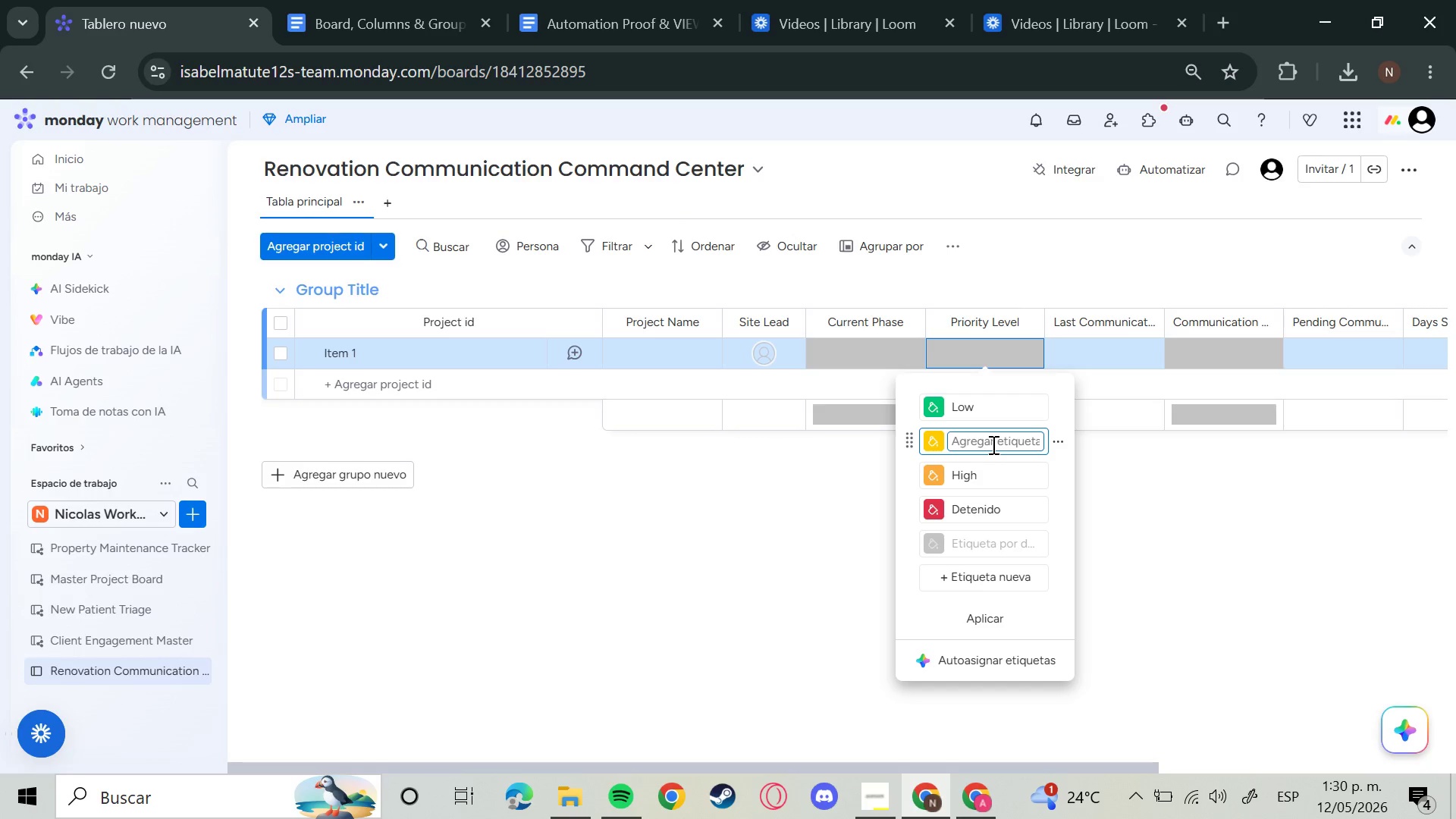 
type(Medium)
 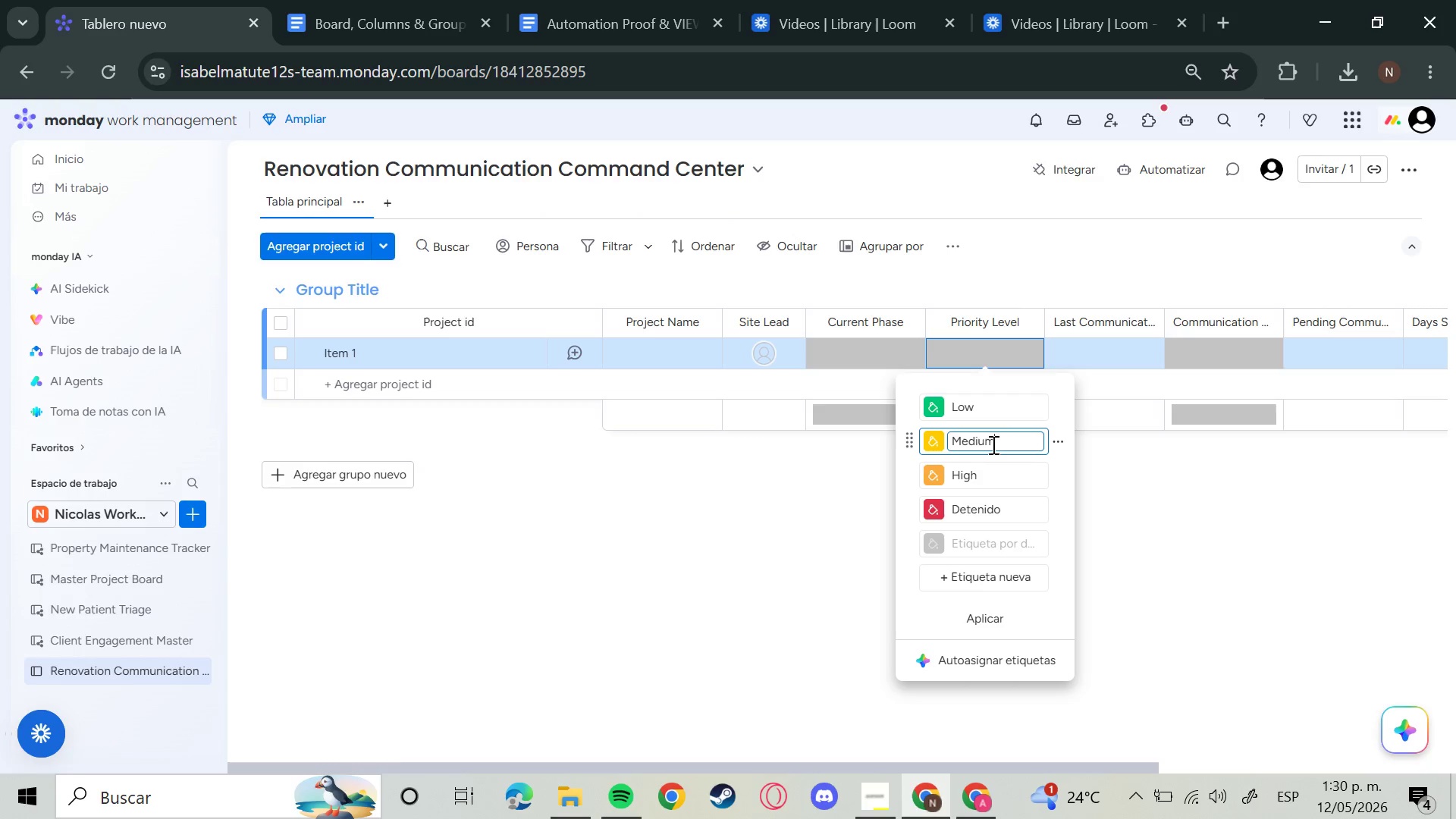 
key(Enter)
 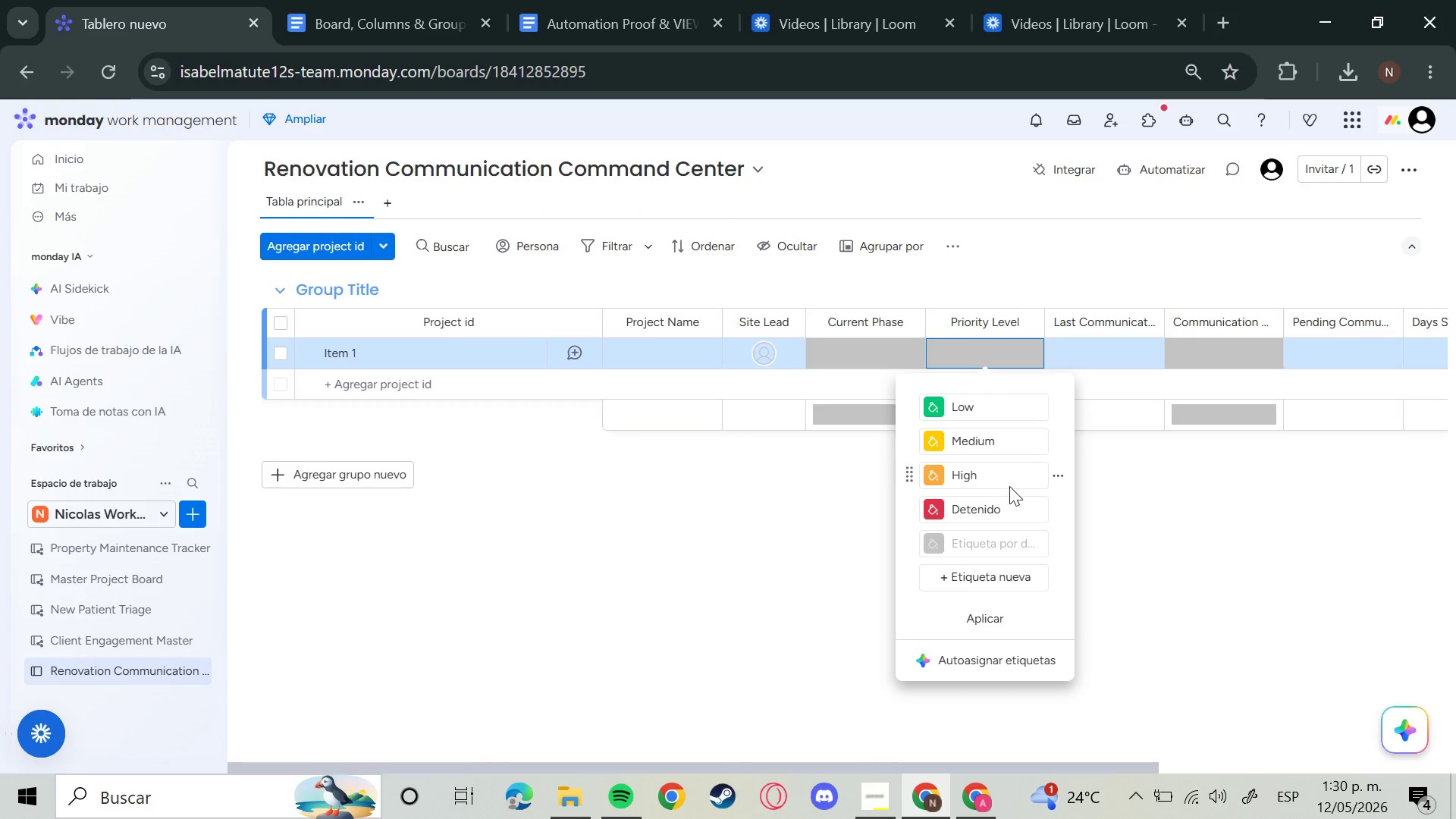 
left_click([989, 507])
 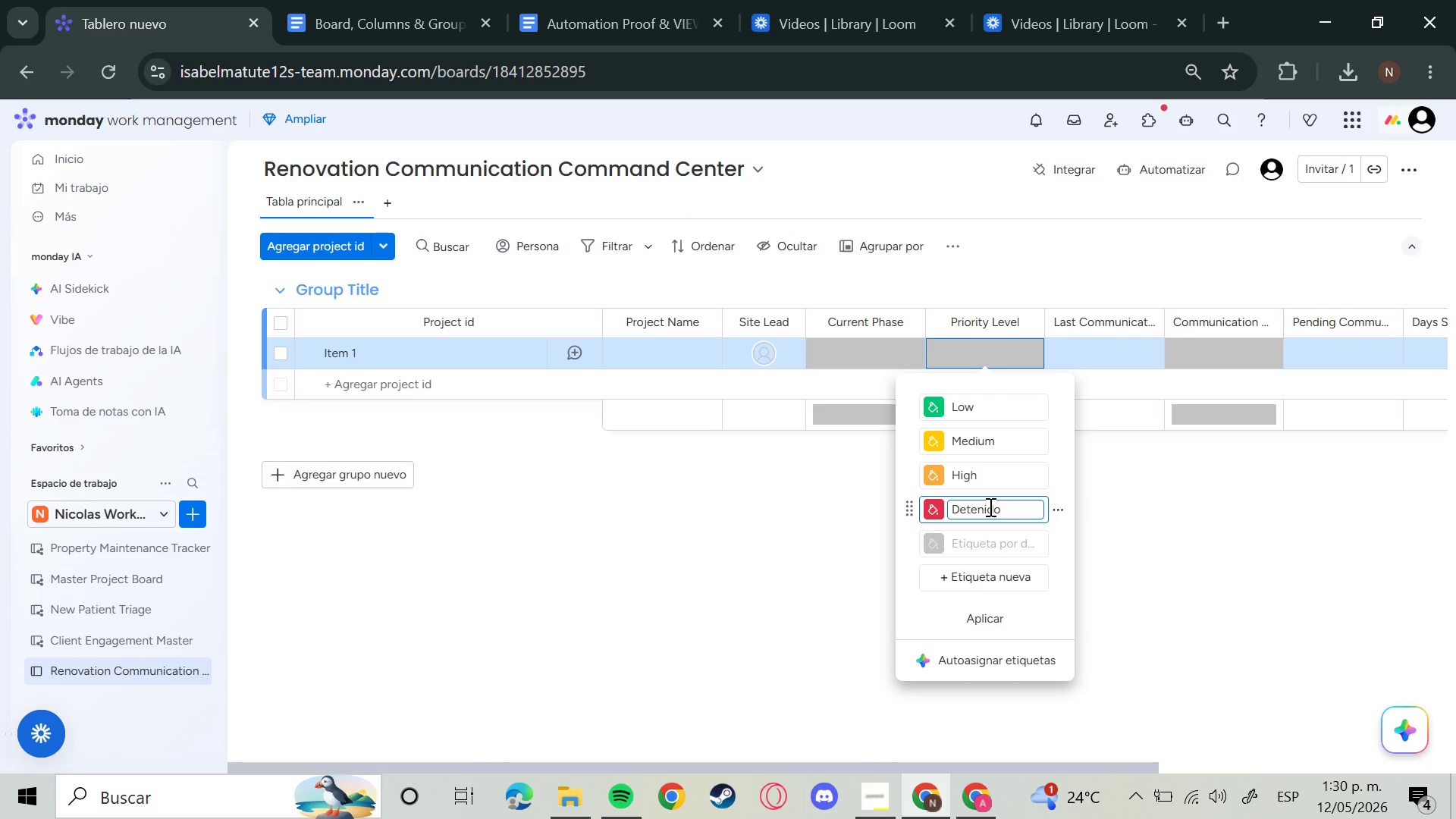 
key(Backspace)
 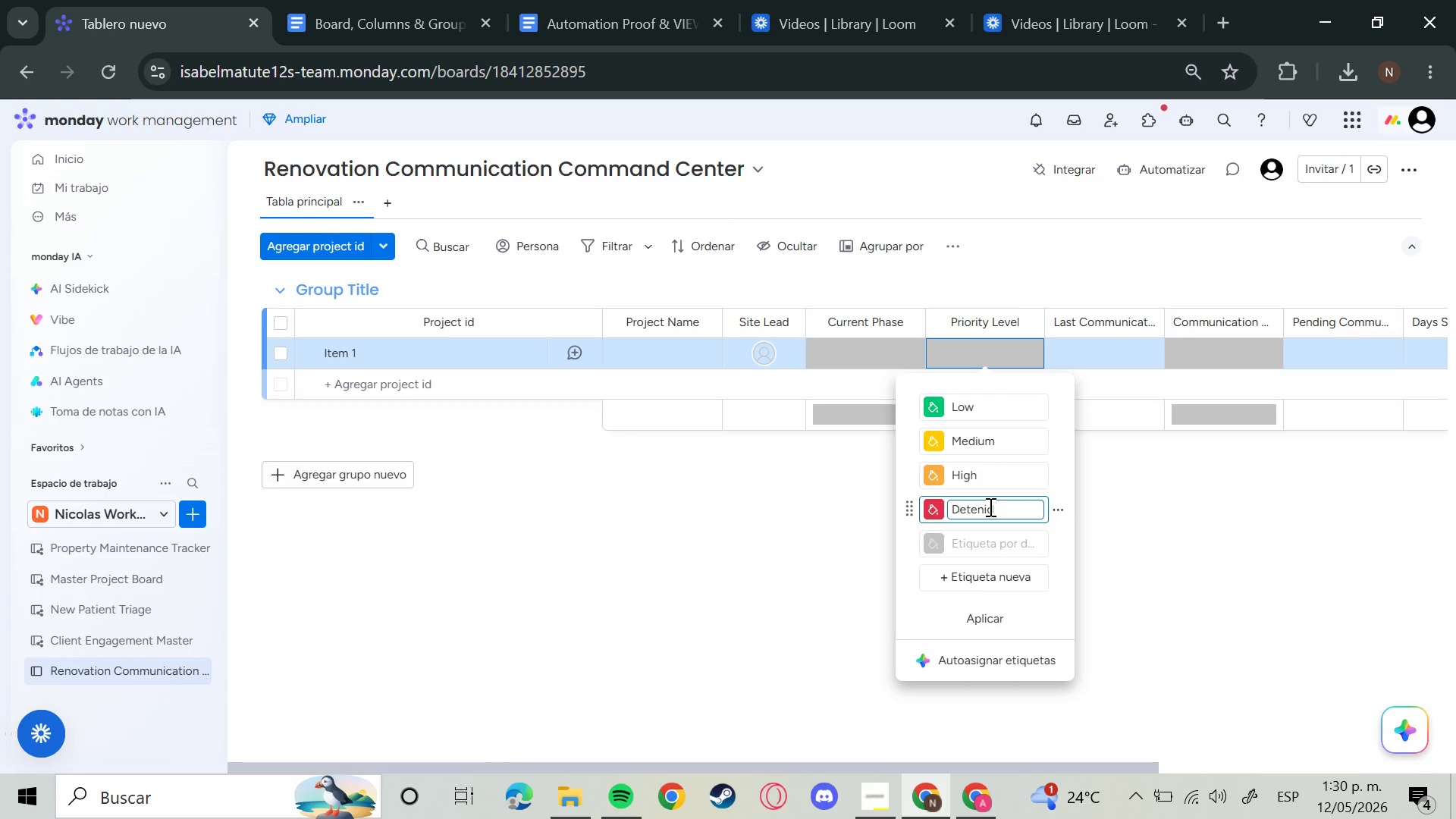 
key(Backspace)
 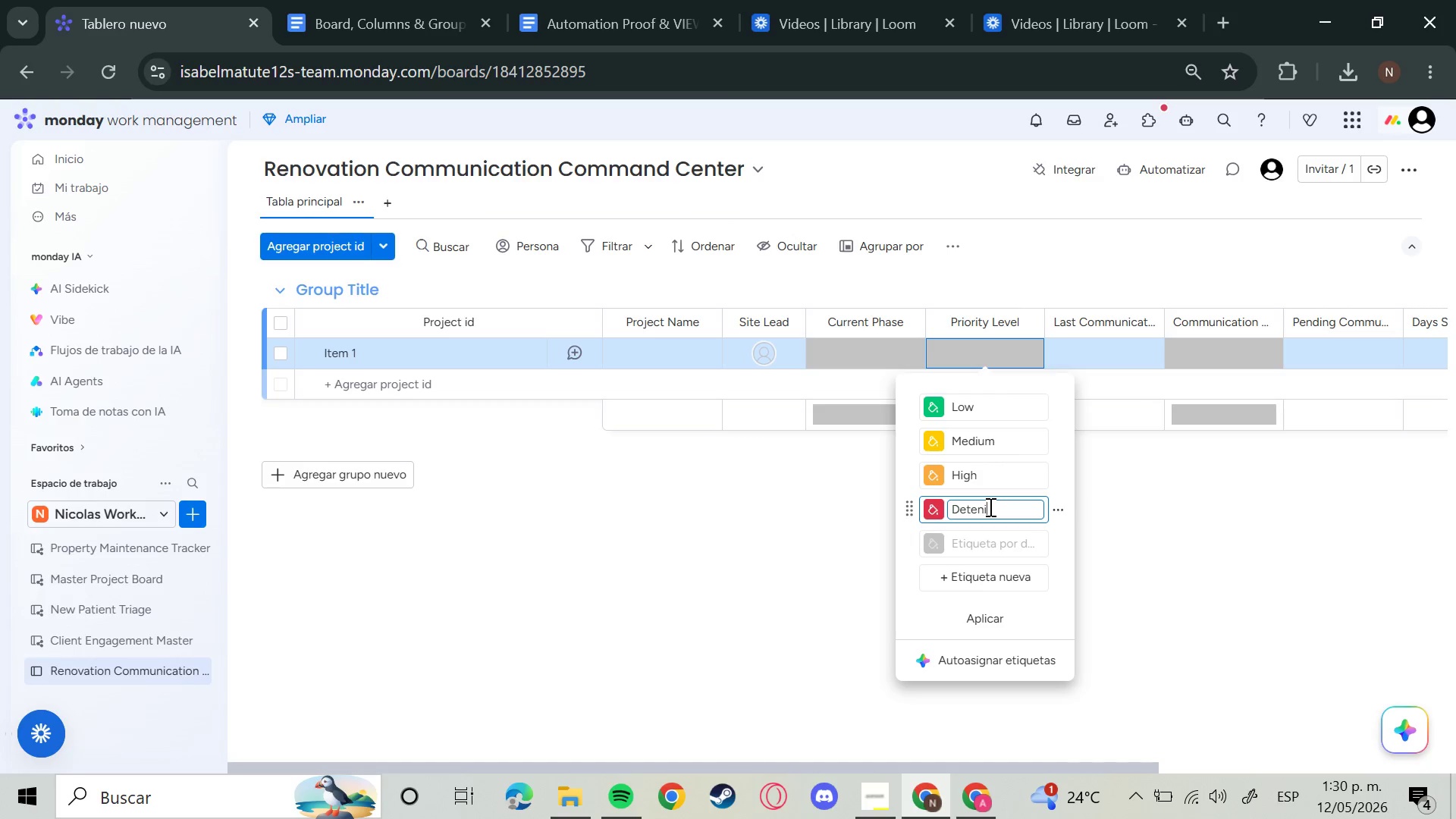 
hold_key(key=Backspace, duration=1.5)
 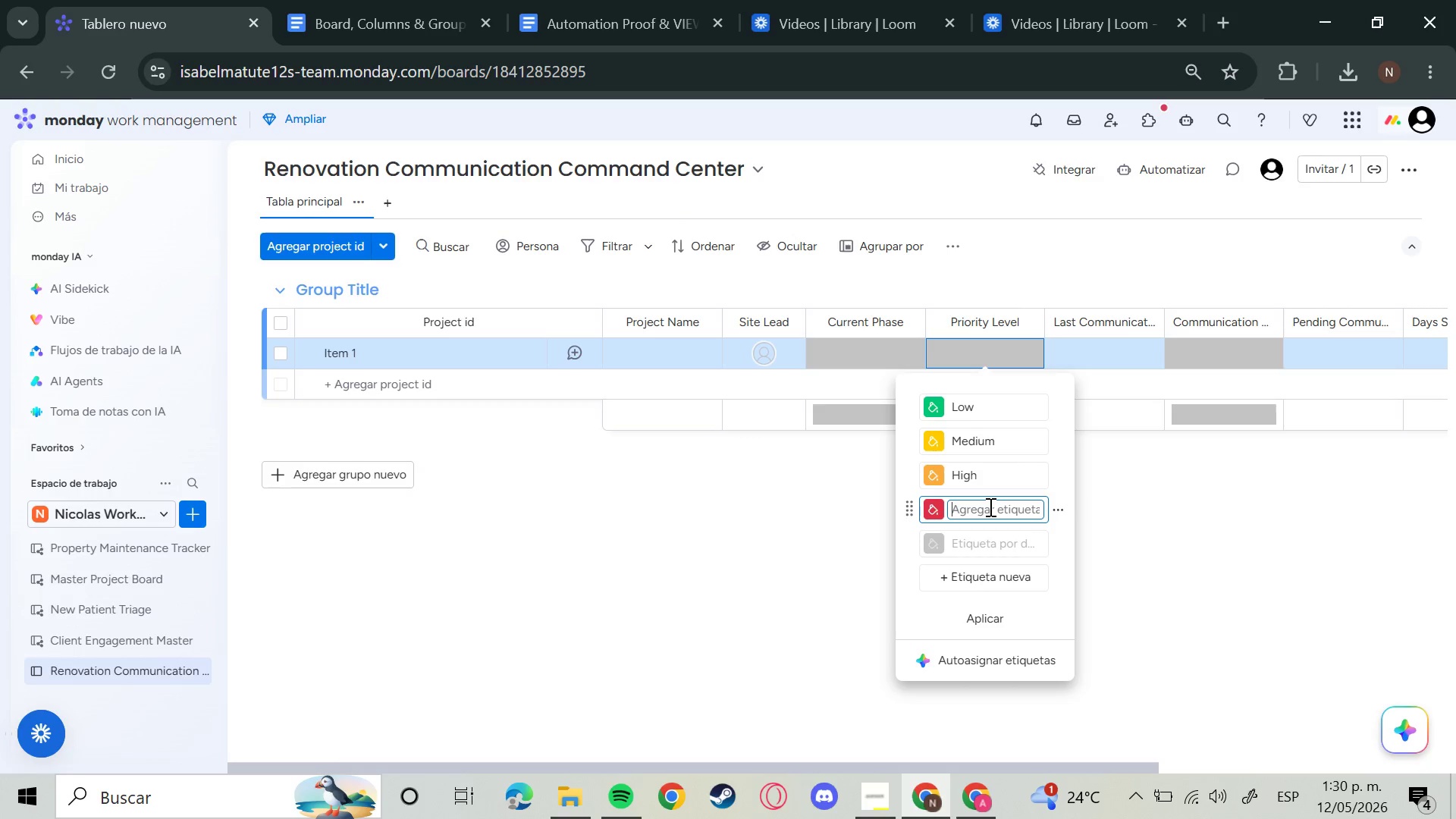 
hold_key(key=Backspace, duration=0.39)
 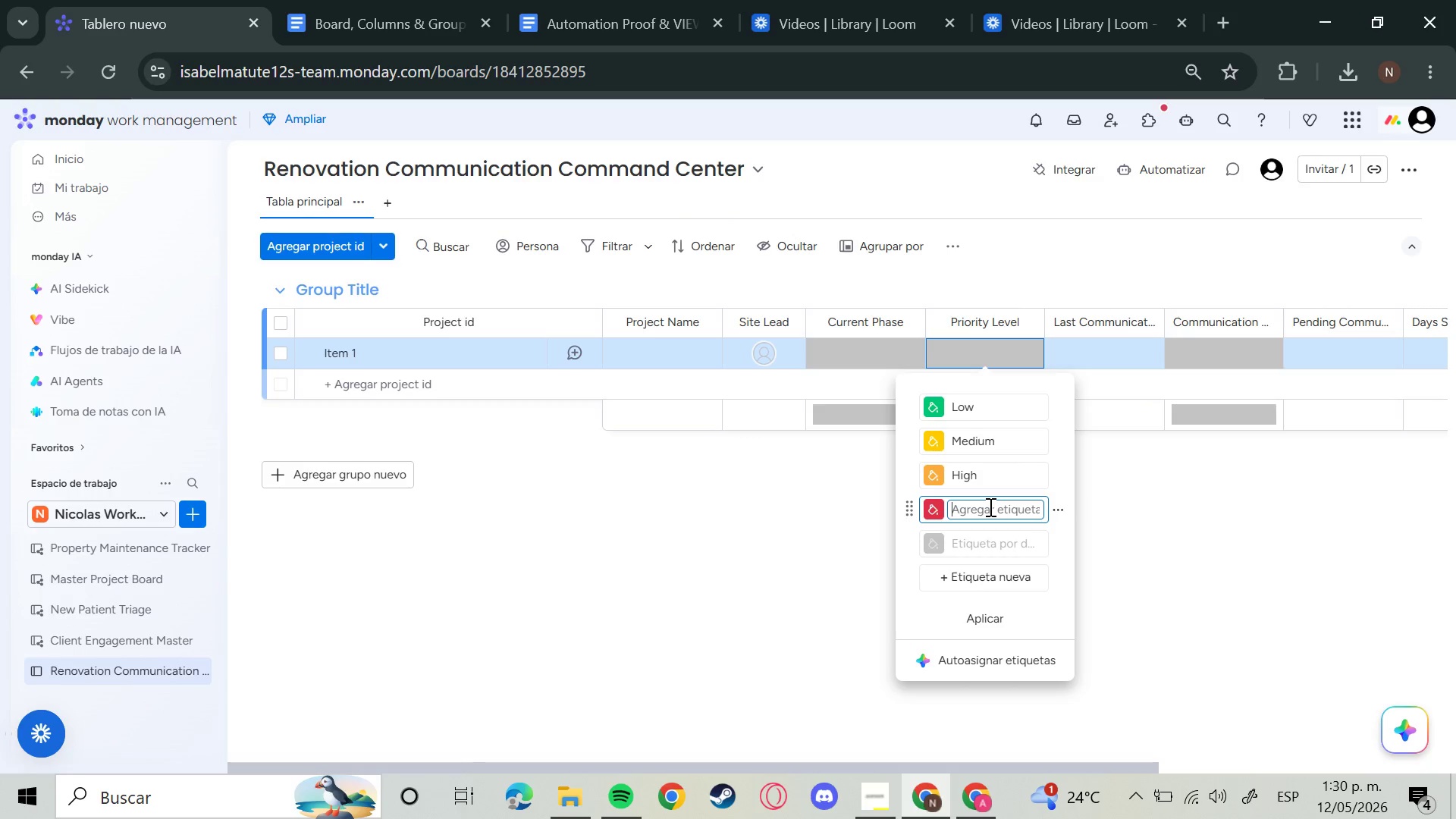 
type(CCri)
key(Backspace)
key(Backspace)
key(Backspace)
type(ritical)
 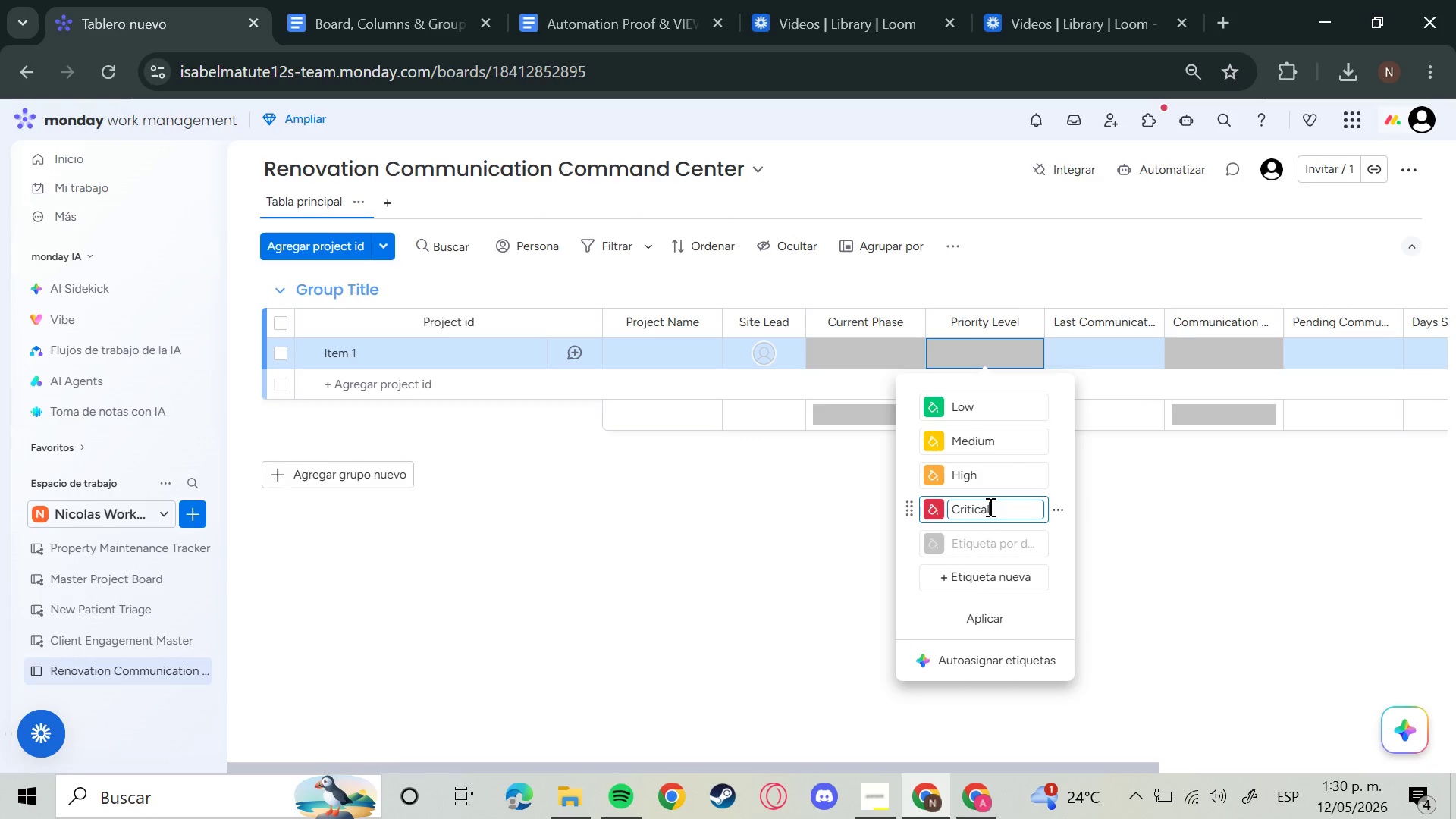 
key(Enter)
 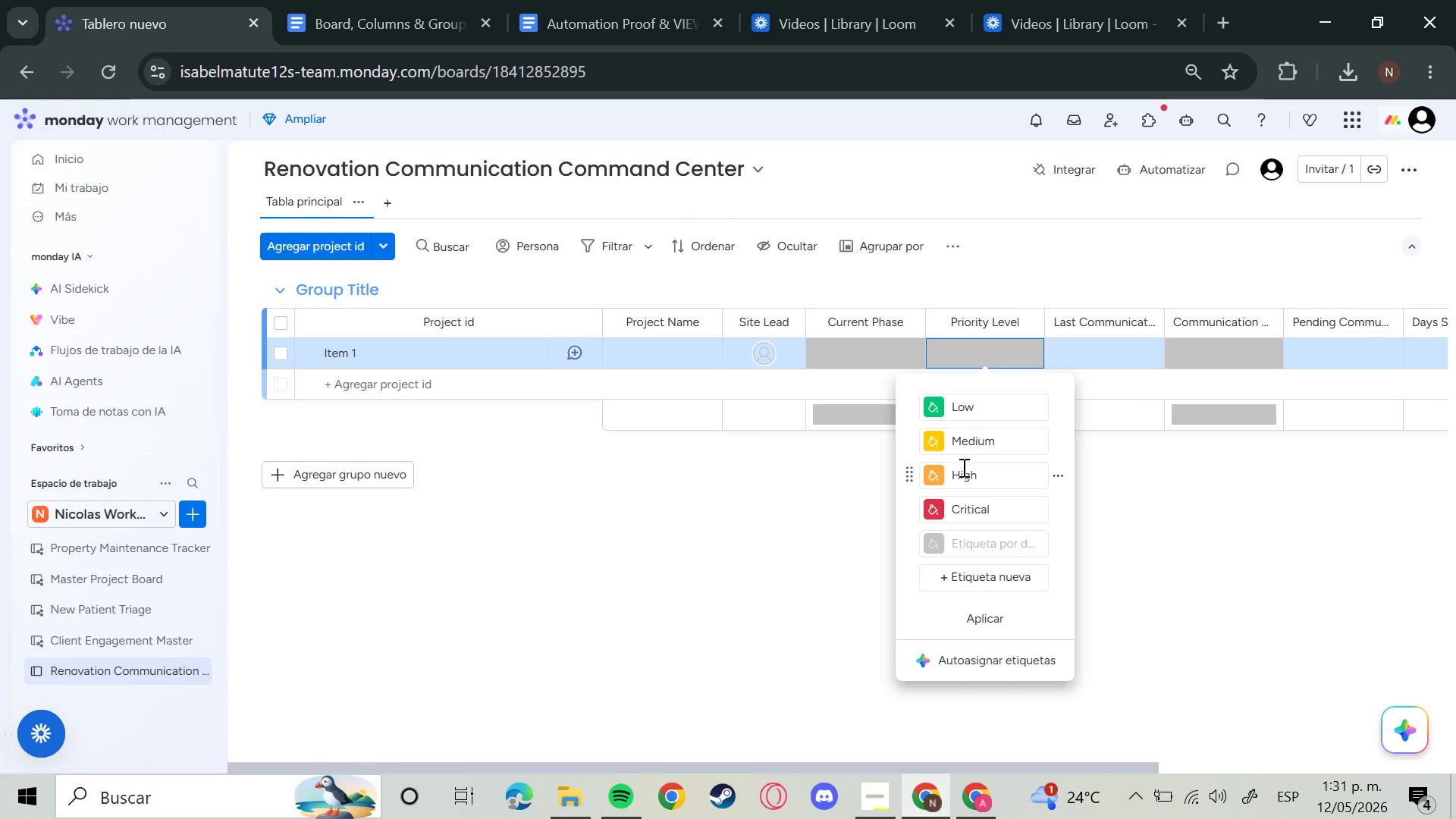 
wait(48.06)
 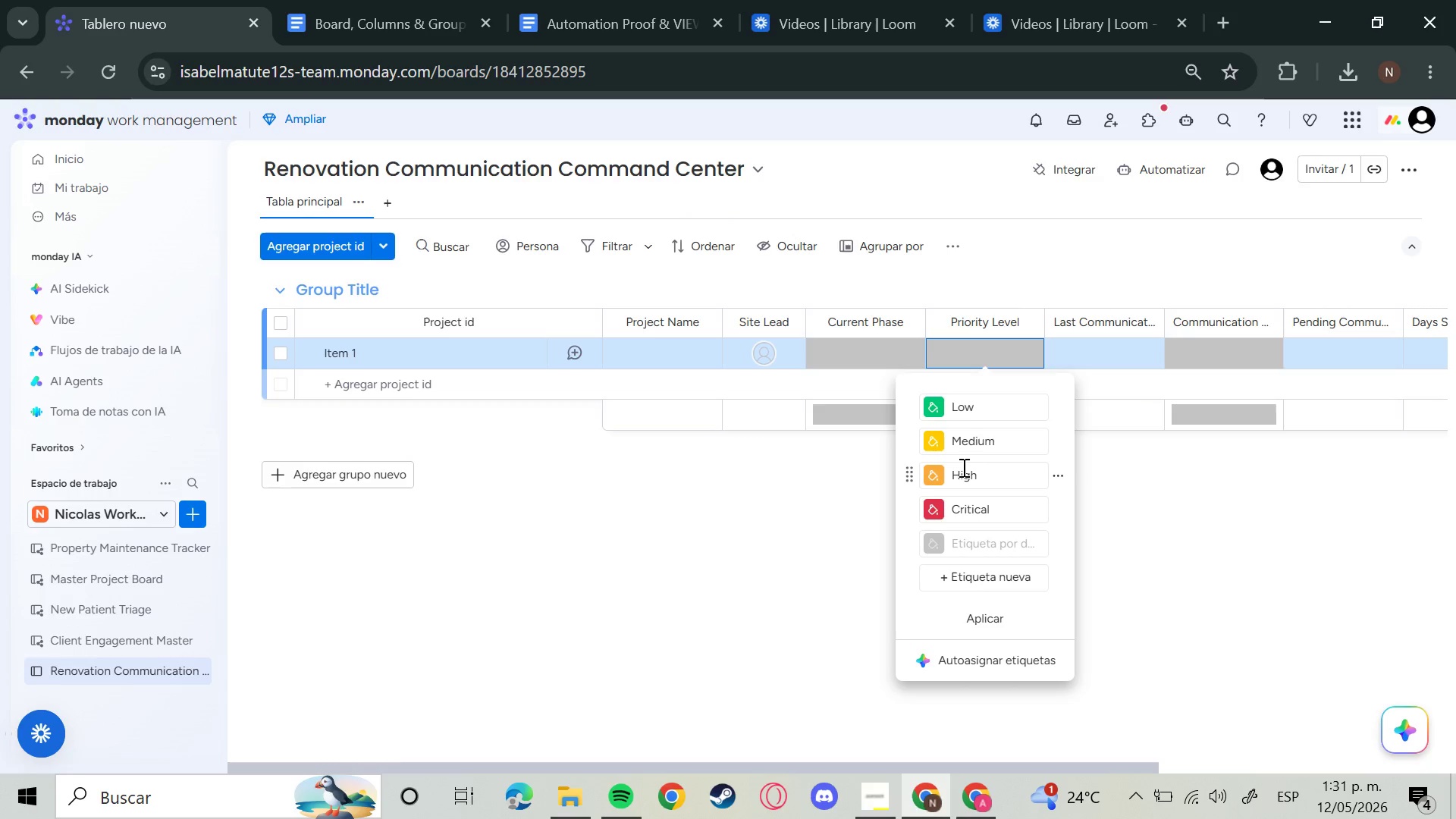 
left_click([1228, 352])
 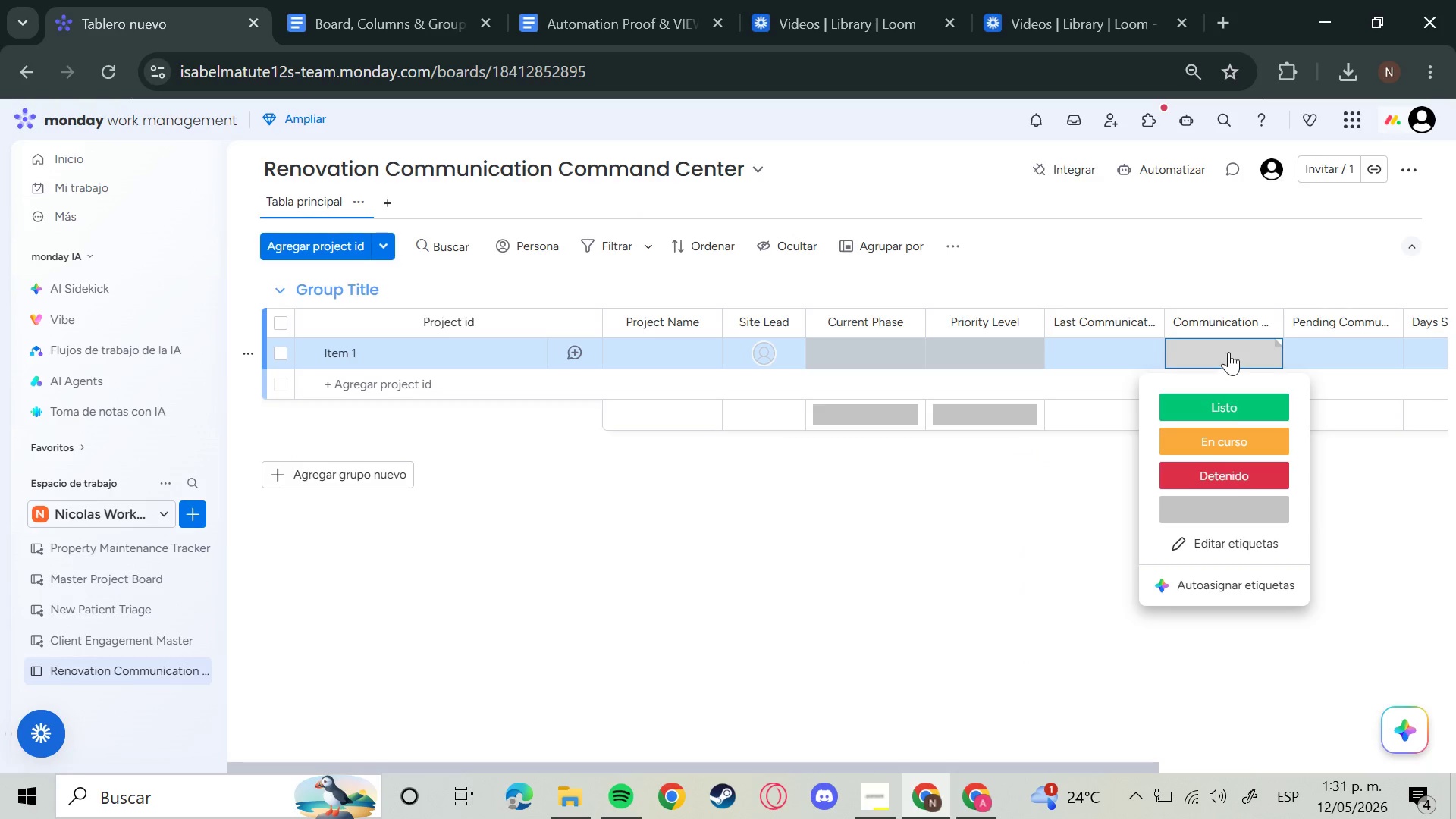 
left_click([1217, 537])
 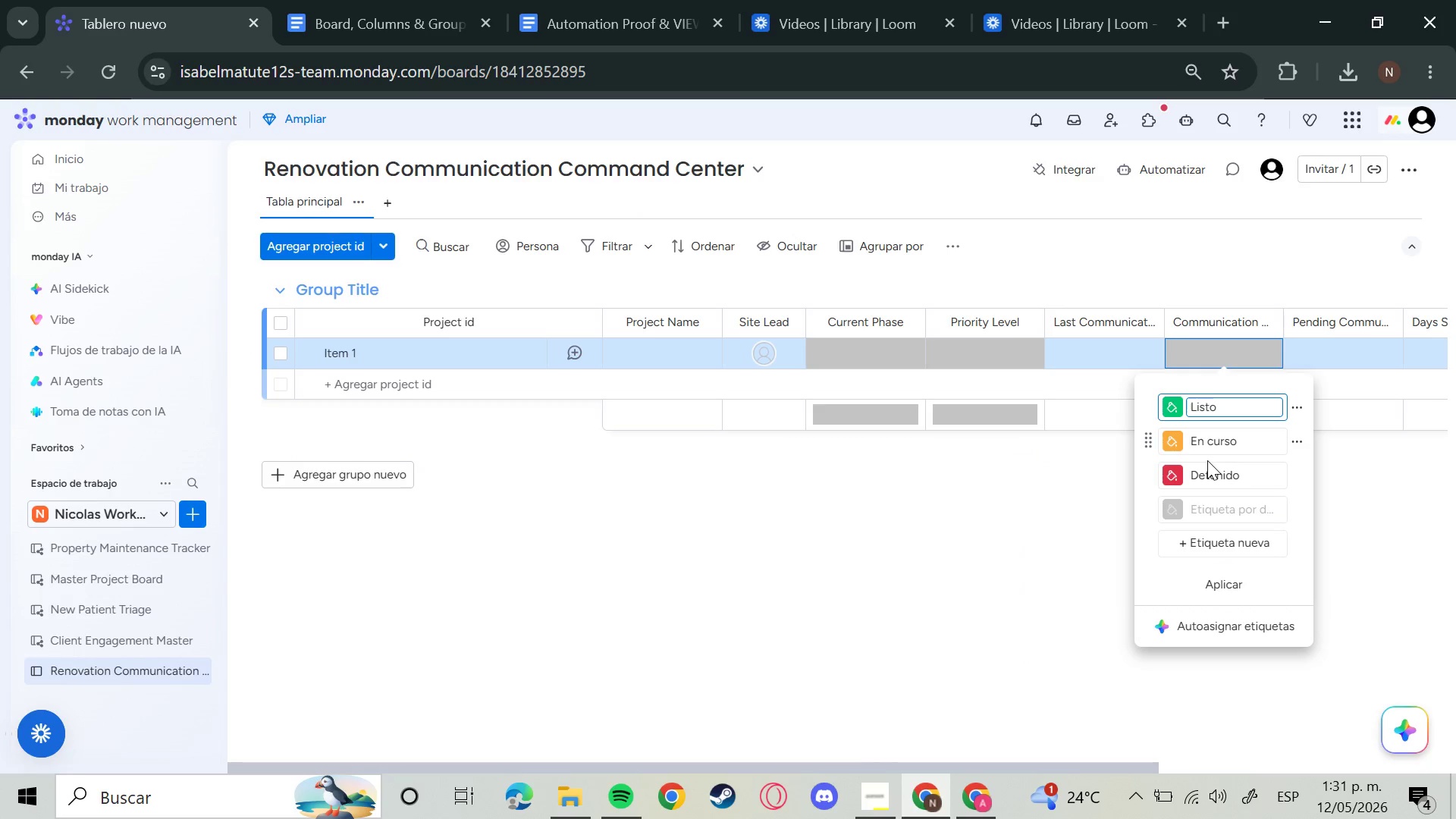 
key(Backspace)
type(Daily `)
key(Backspace)
type(Log Ree)
key(Backspace)
type(ce)
key(Backspace)
type(eived)
 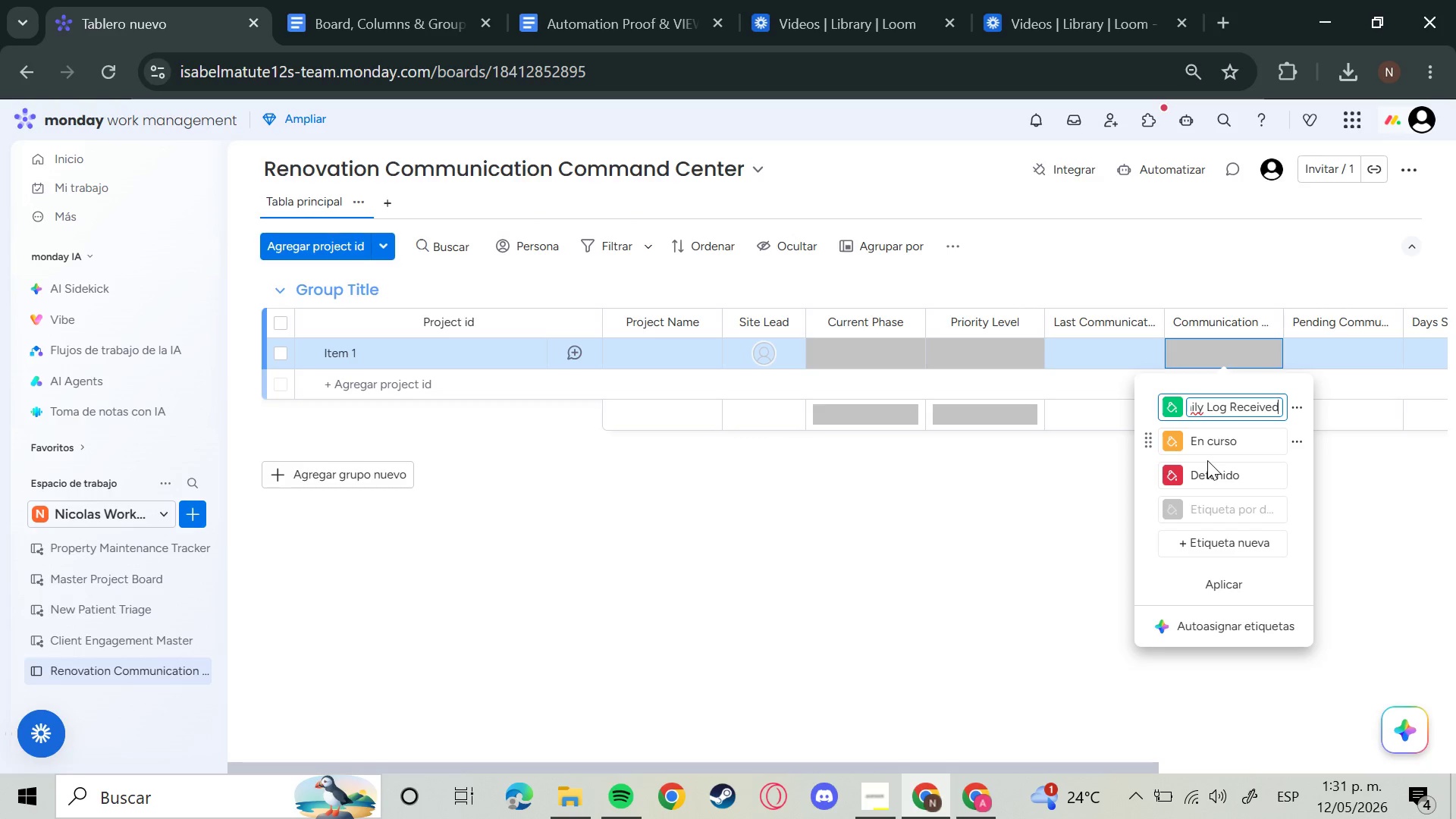 
key(Enter)
 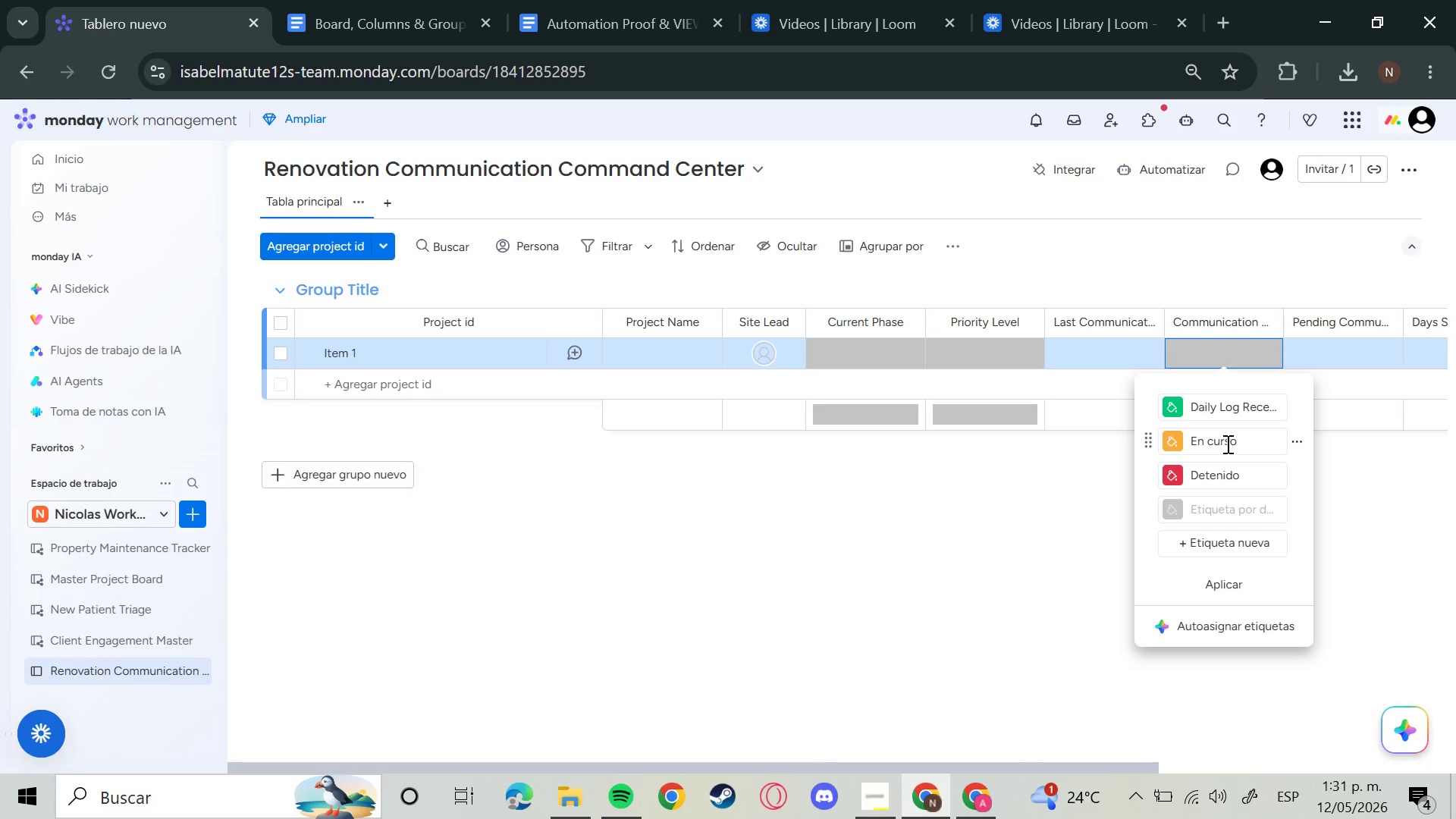 
left_click([1244, 444])
 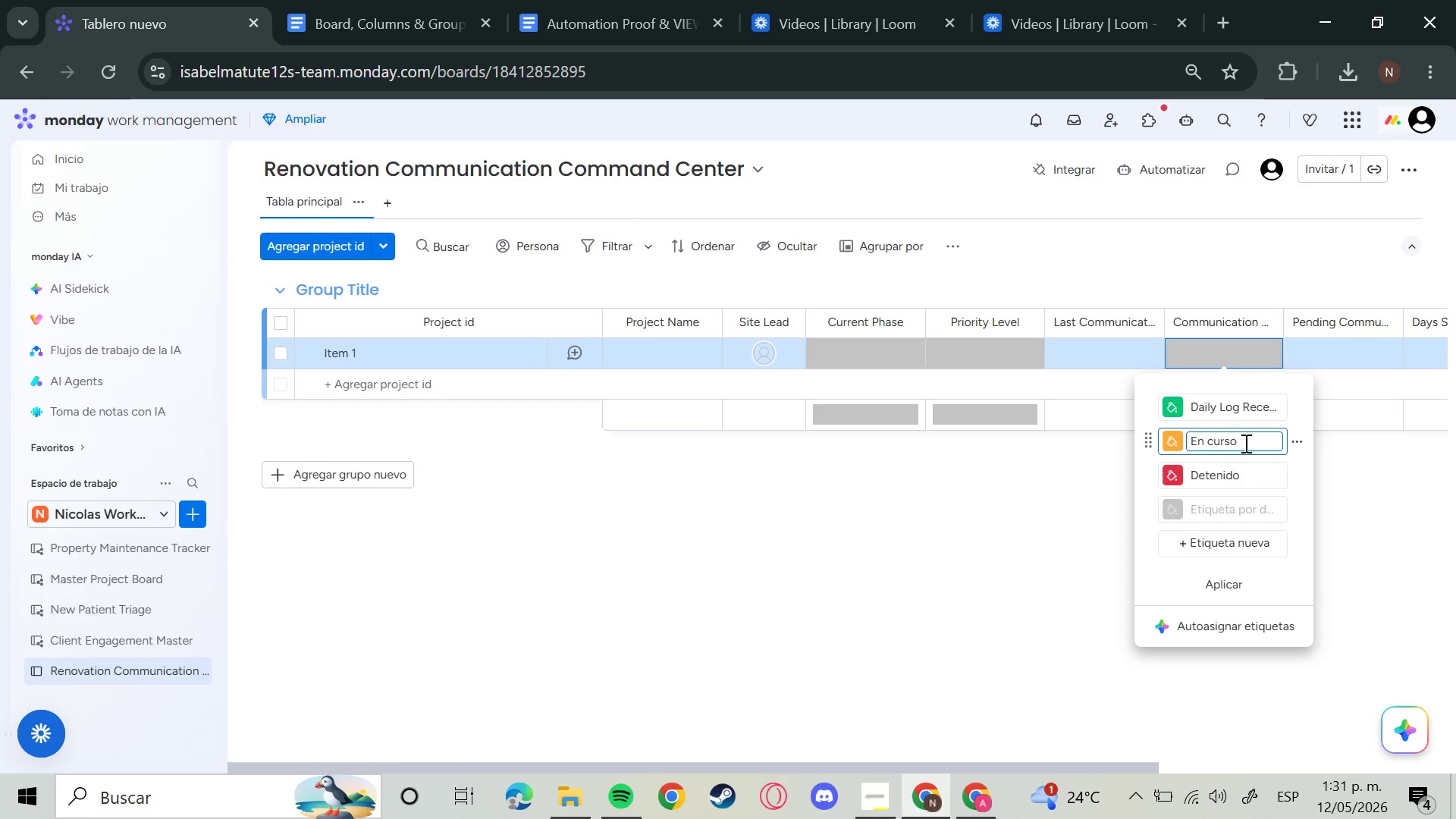 
key(Backspace)
key(Backspace)
key(Backspace)
key(Backspace)
key(Backspace)
key(Backspace)
key(Backspace)
key(Backspace)
key(Backspace)
key(Backspace)
type(CC)
key(Backspace)
type(hange Order Pending)
 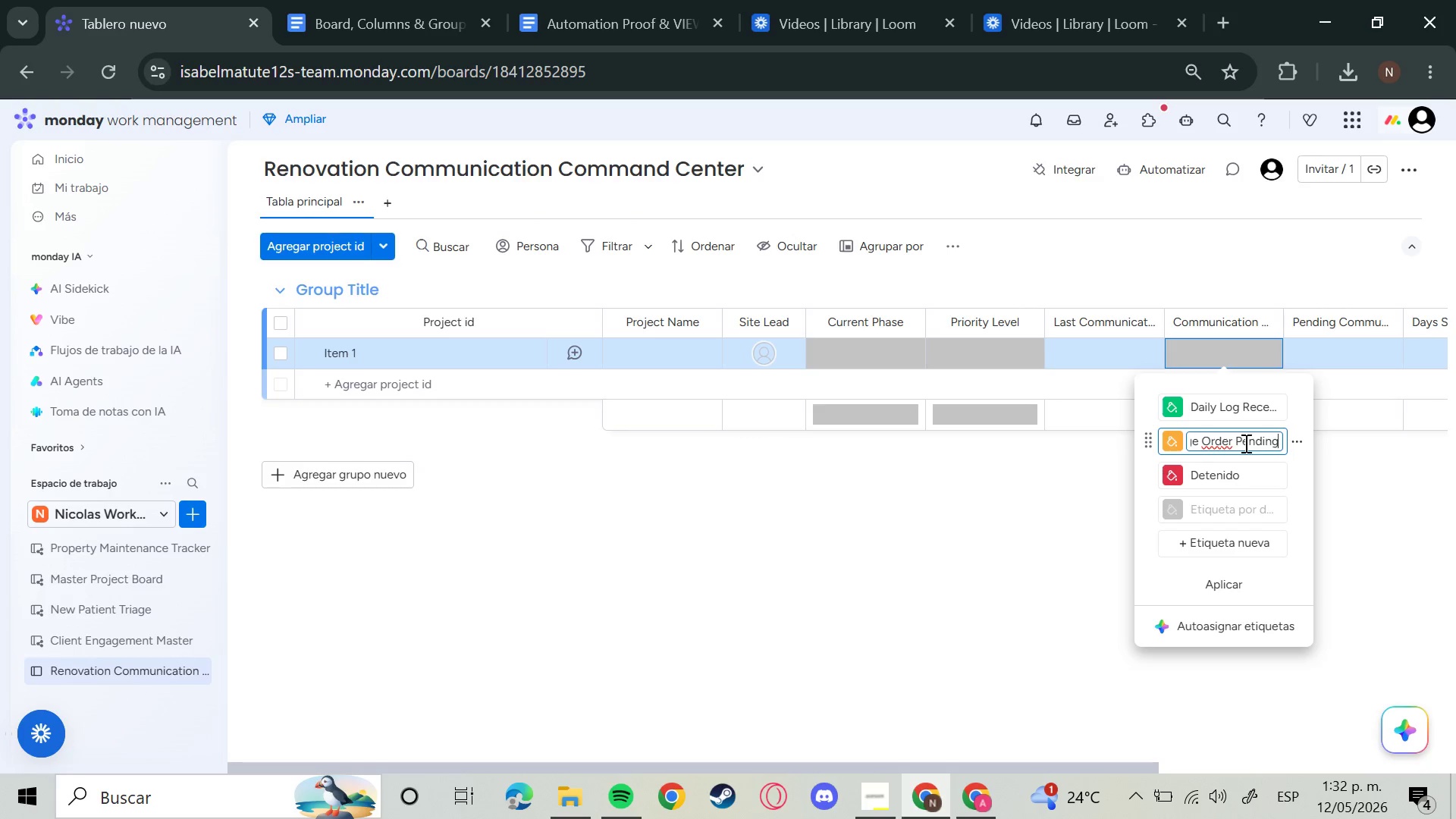 
key(Enter)
 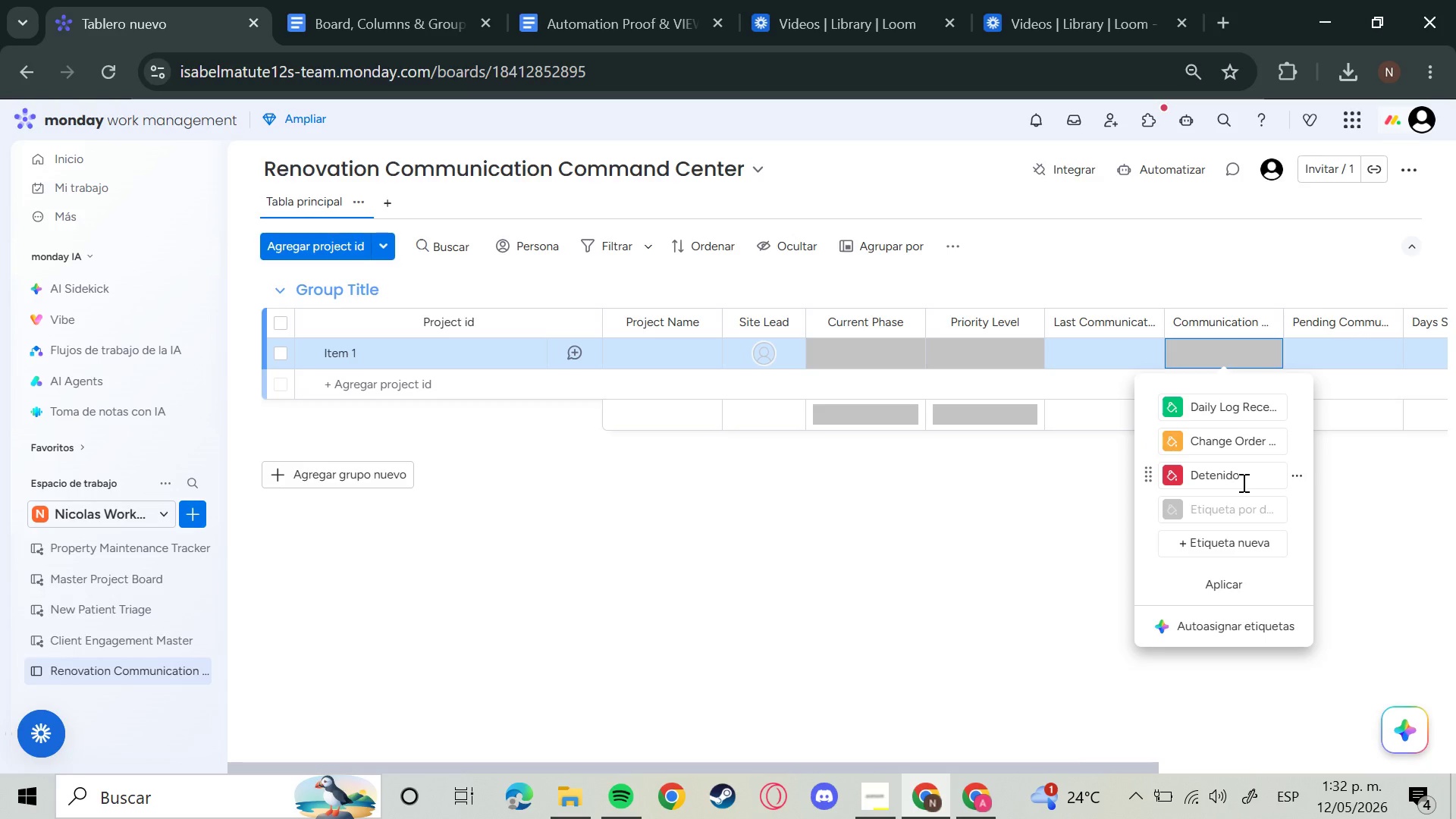 
left_click([1242, 482])
 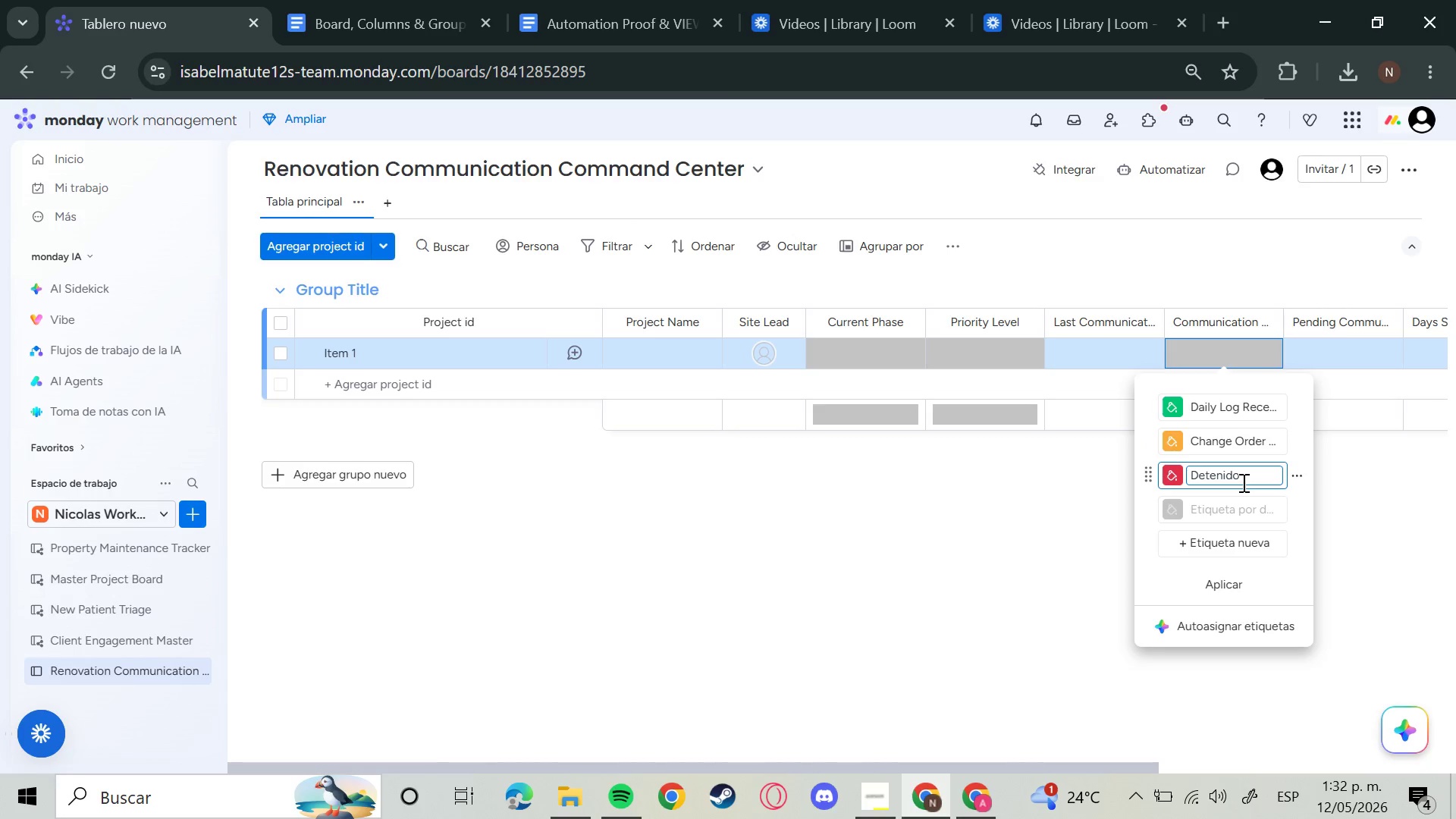 
hold_key(key=Backspace, duration=1.5)
 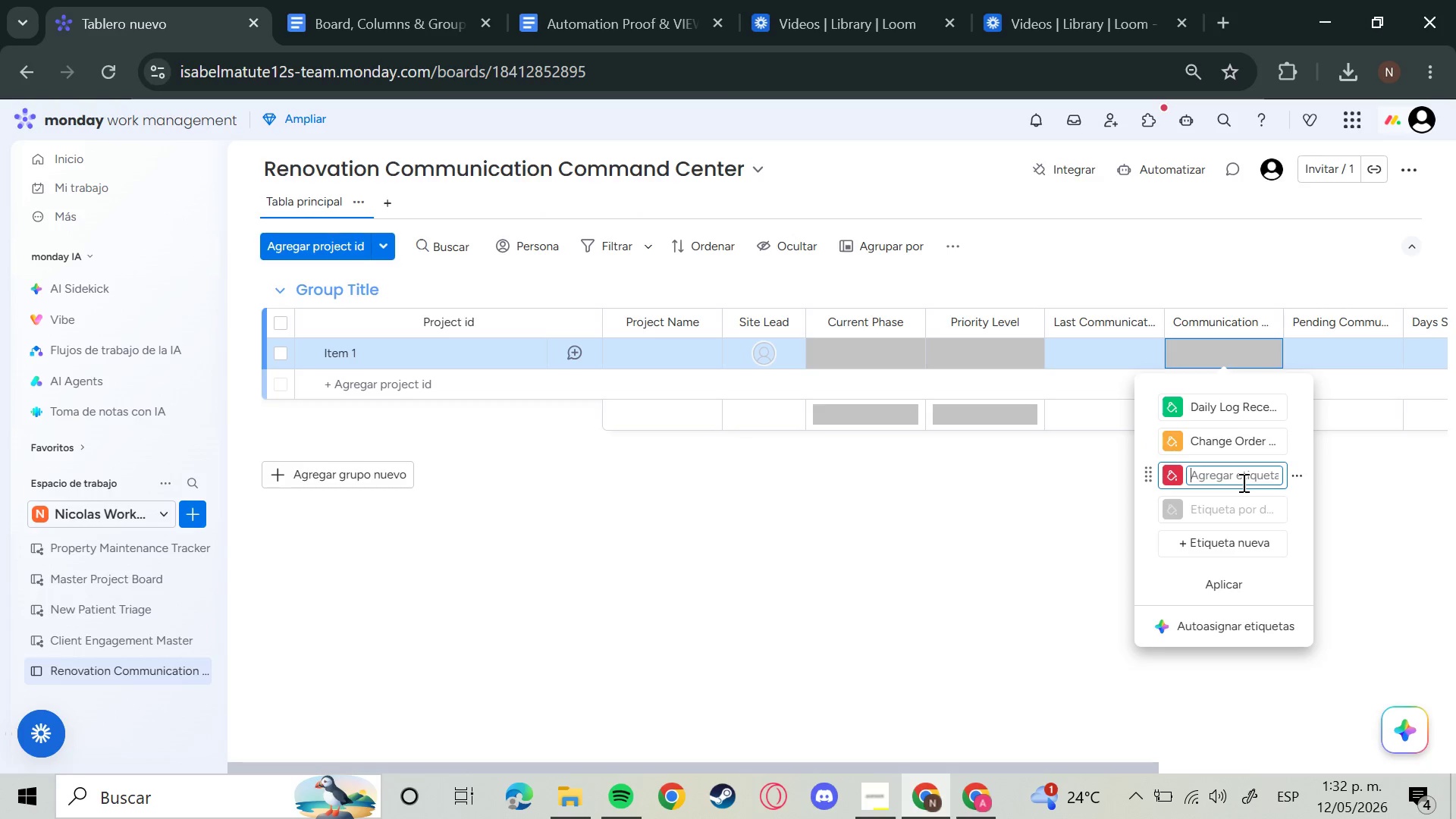 
key(Backspace)
key(Backspace)
key(Backspace)
key(Backspace)
key(Backspace)
key(Backspace)
type(Urgent> Action Needed)
 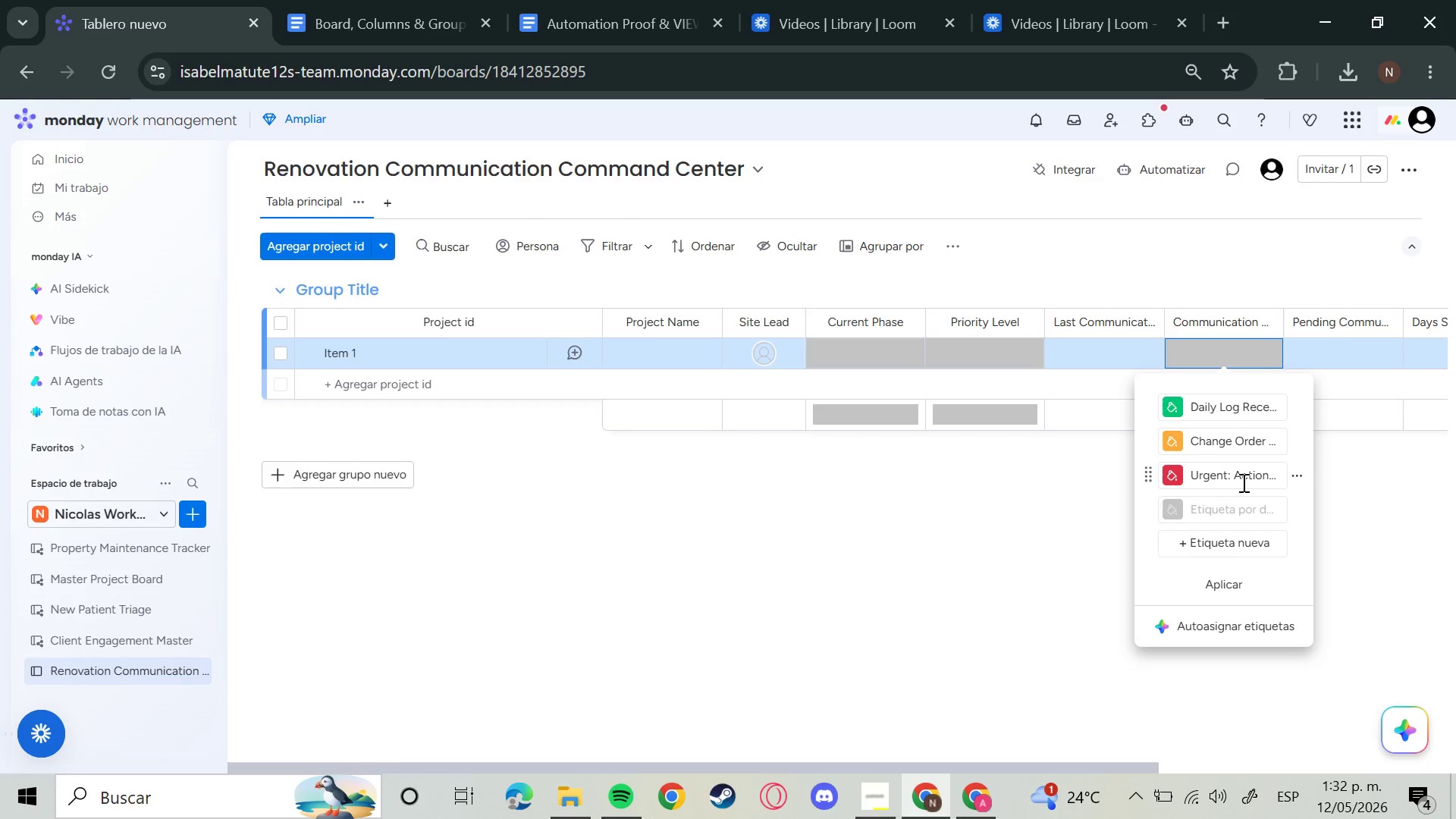 
 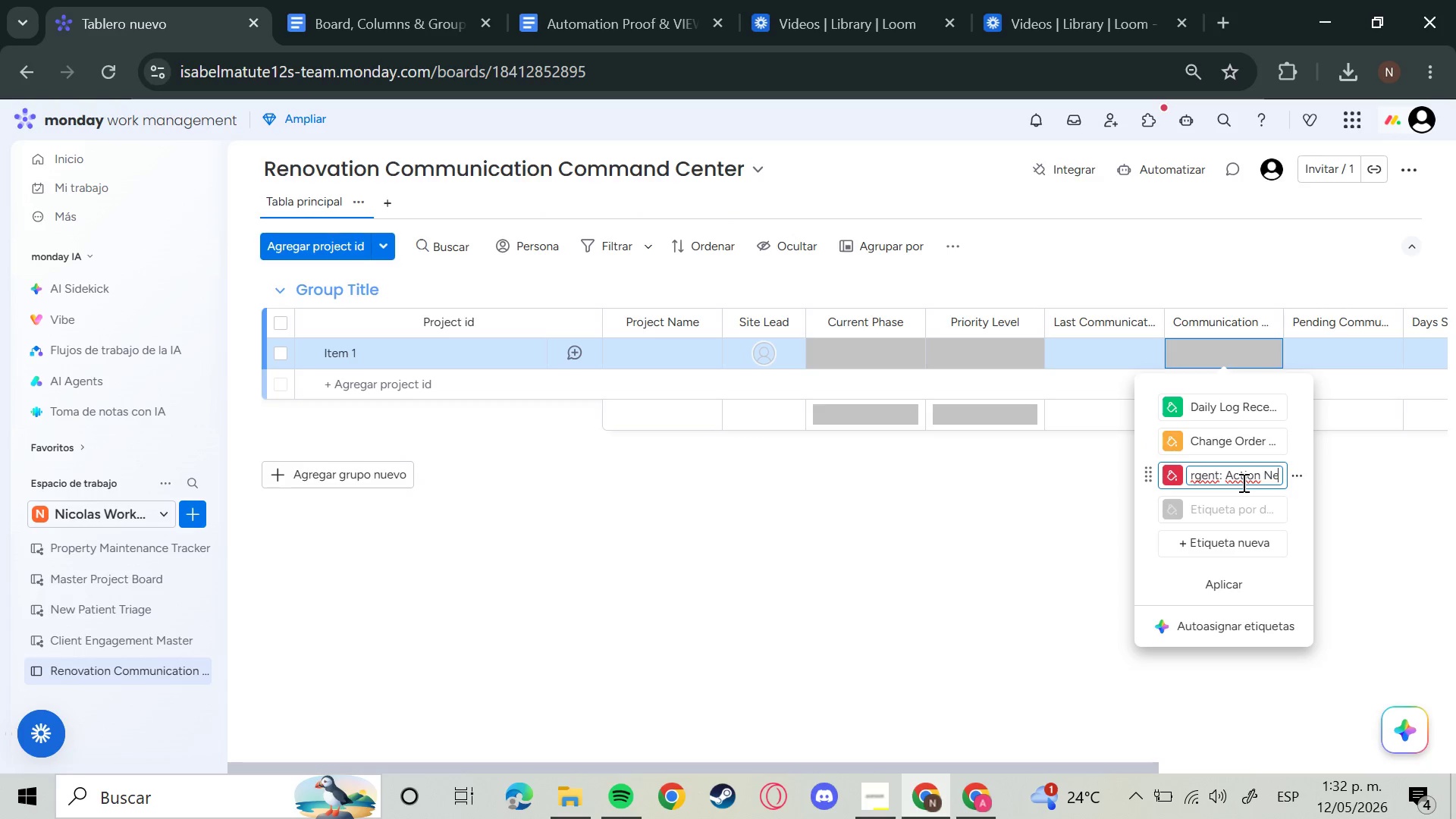 
key(Enter)
 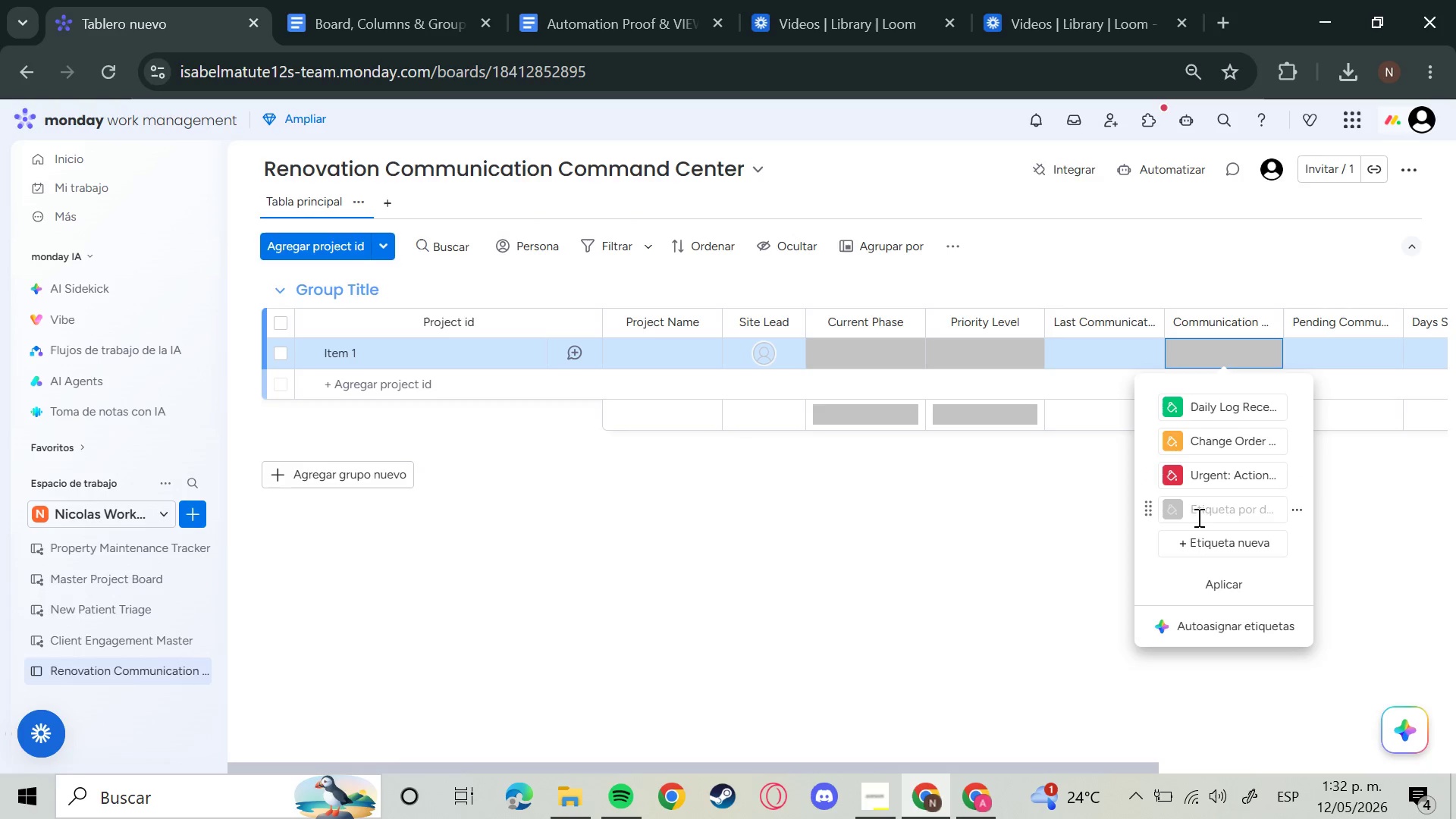 
left_click([1195, 544])
 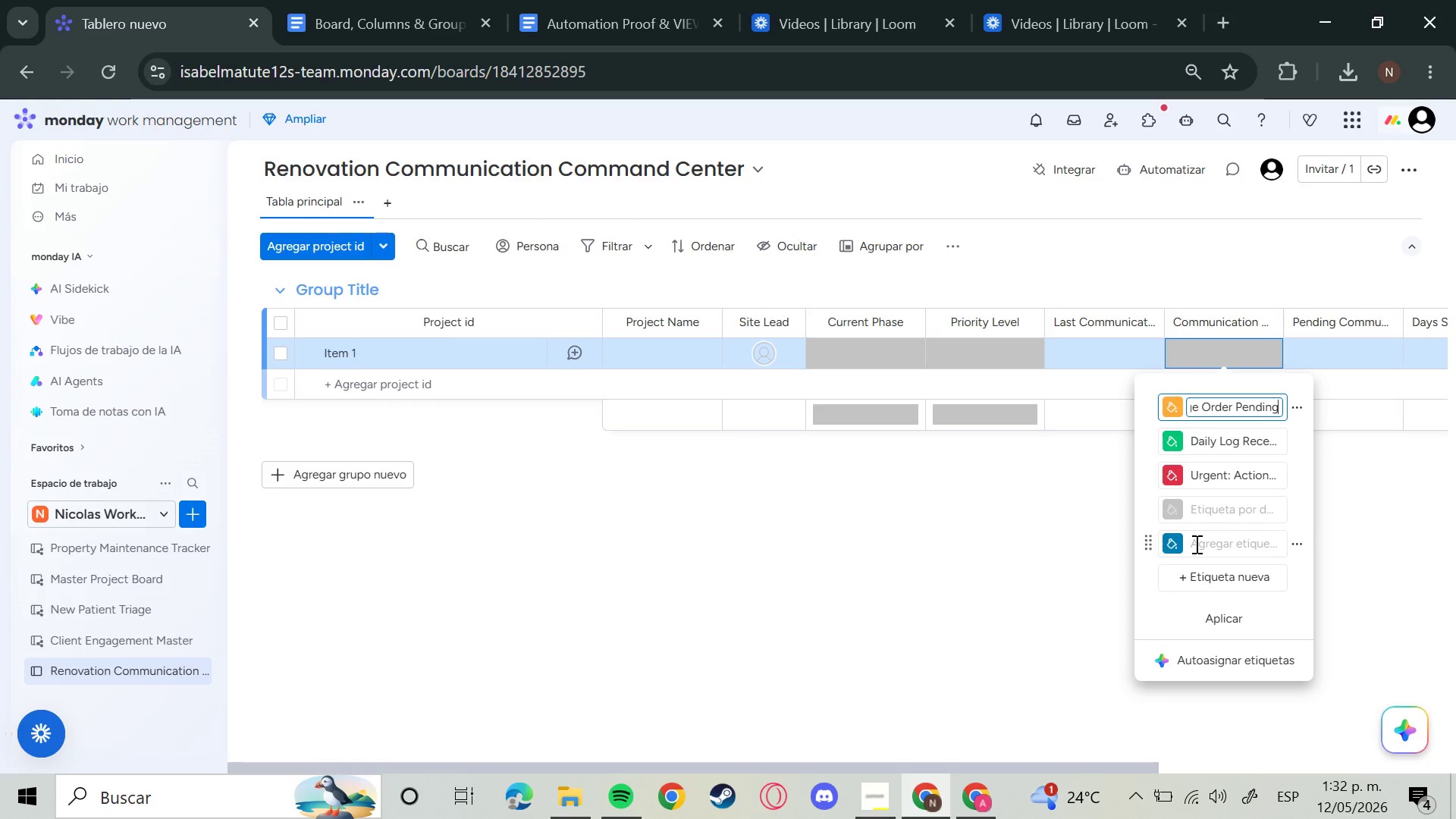 
left_click([1168, 544])
 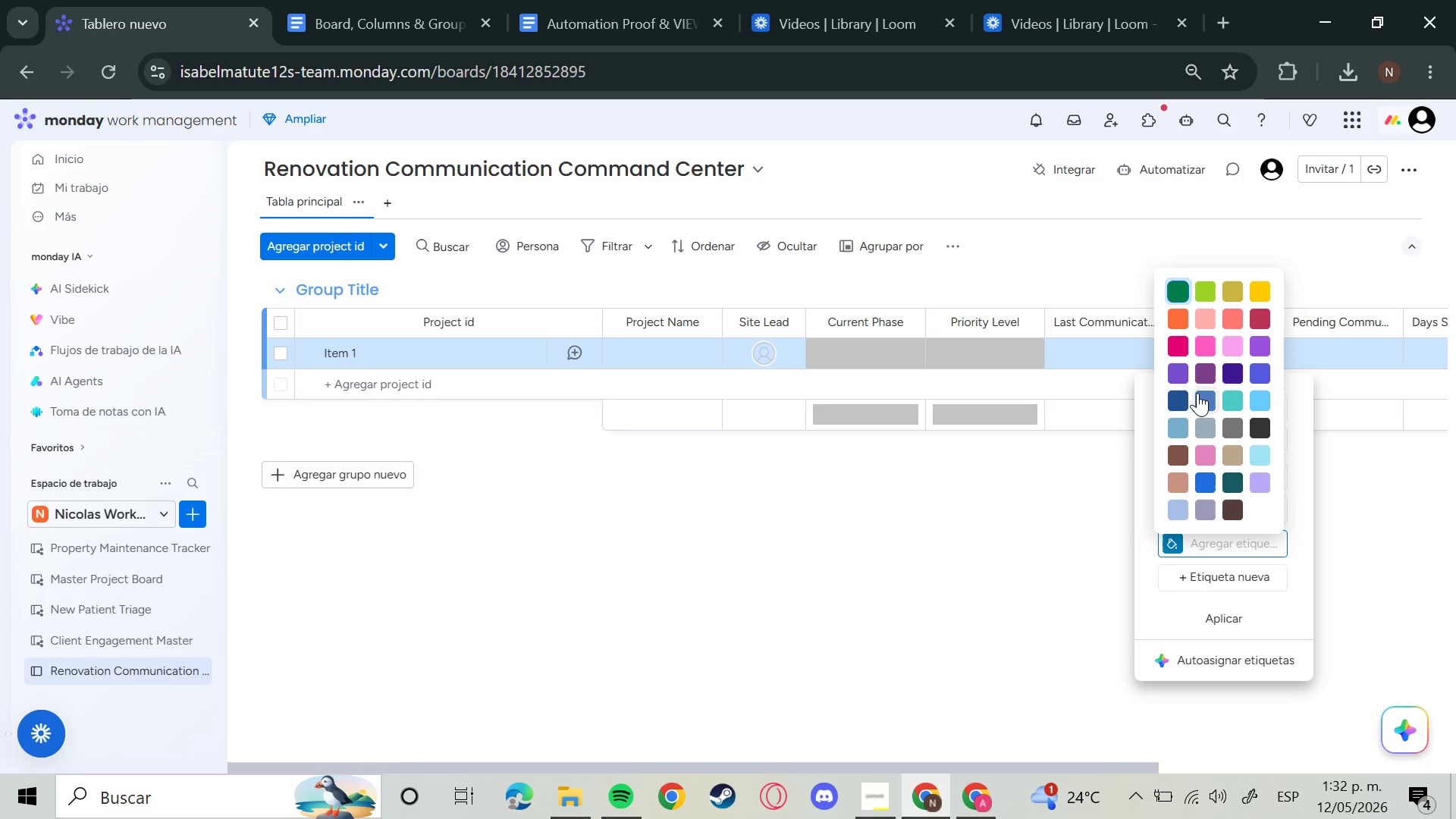 
left_click([1197, 393])
 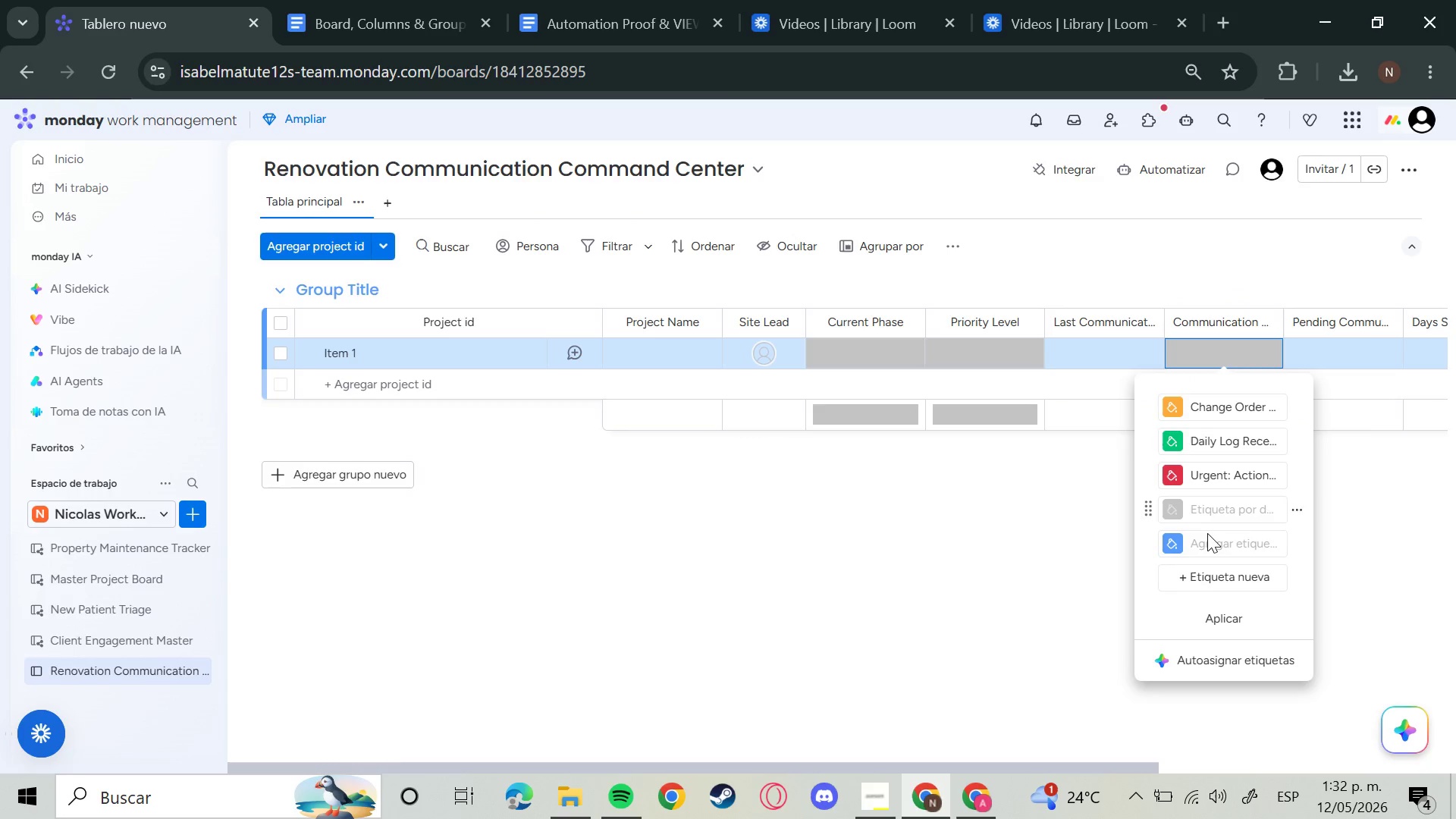 
left_click([1209, 544])
 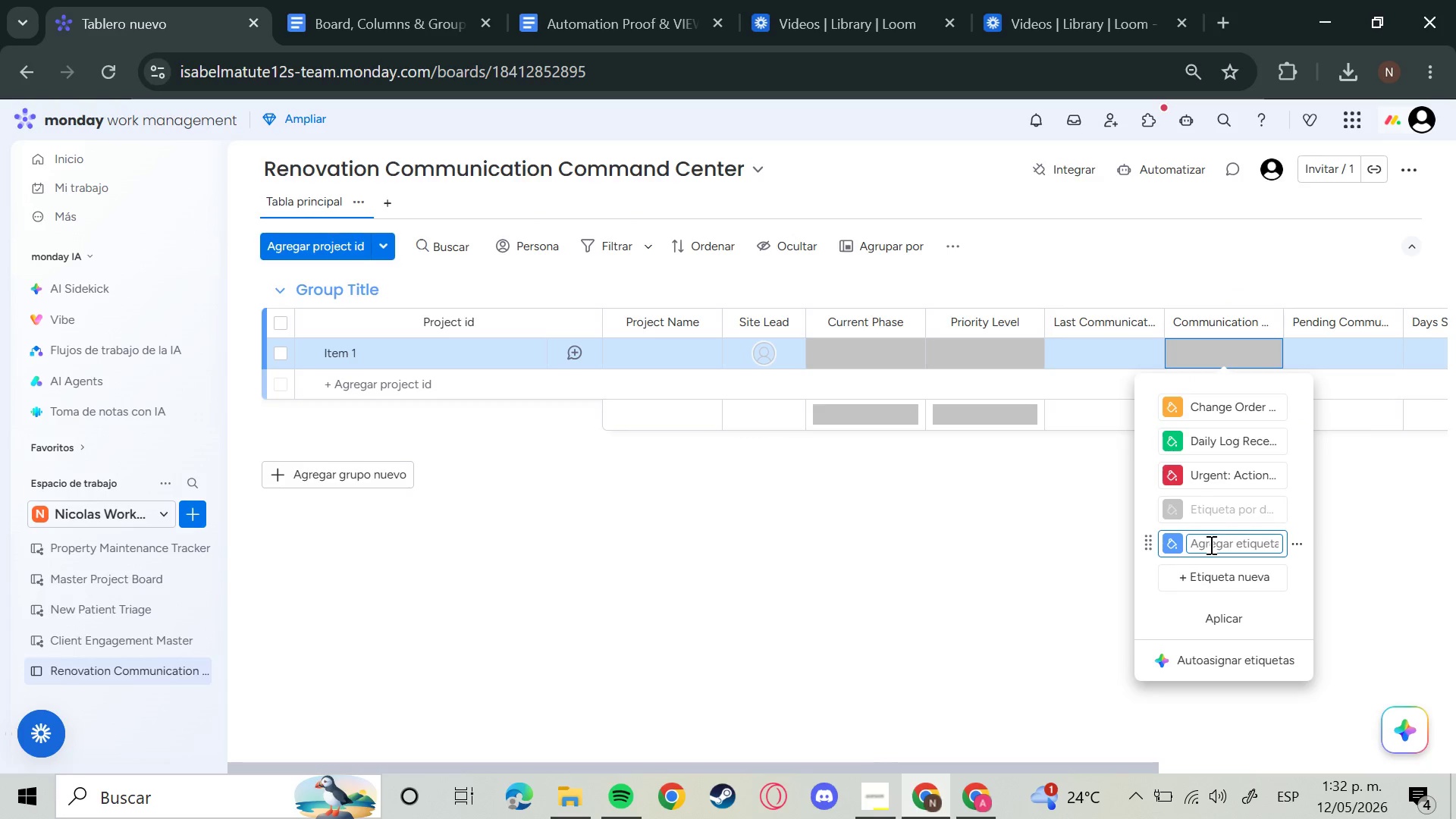 
type(Client Update Sent)
 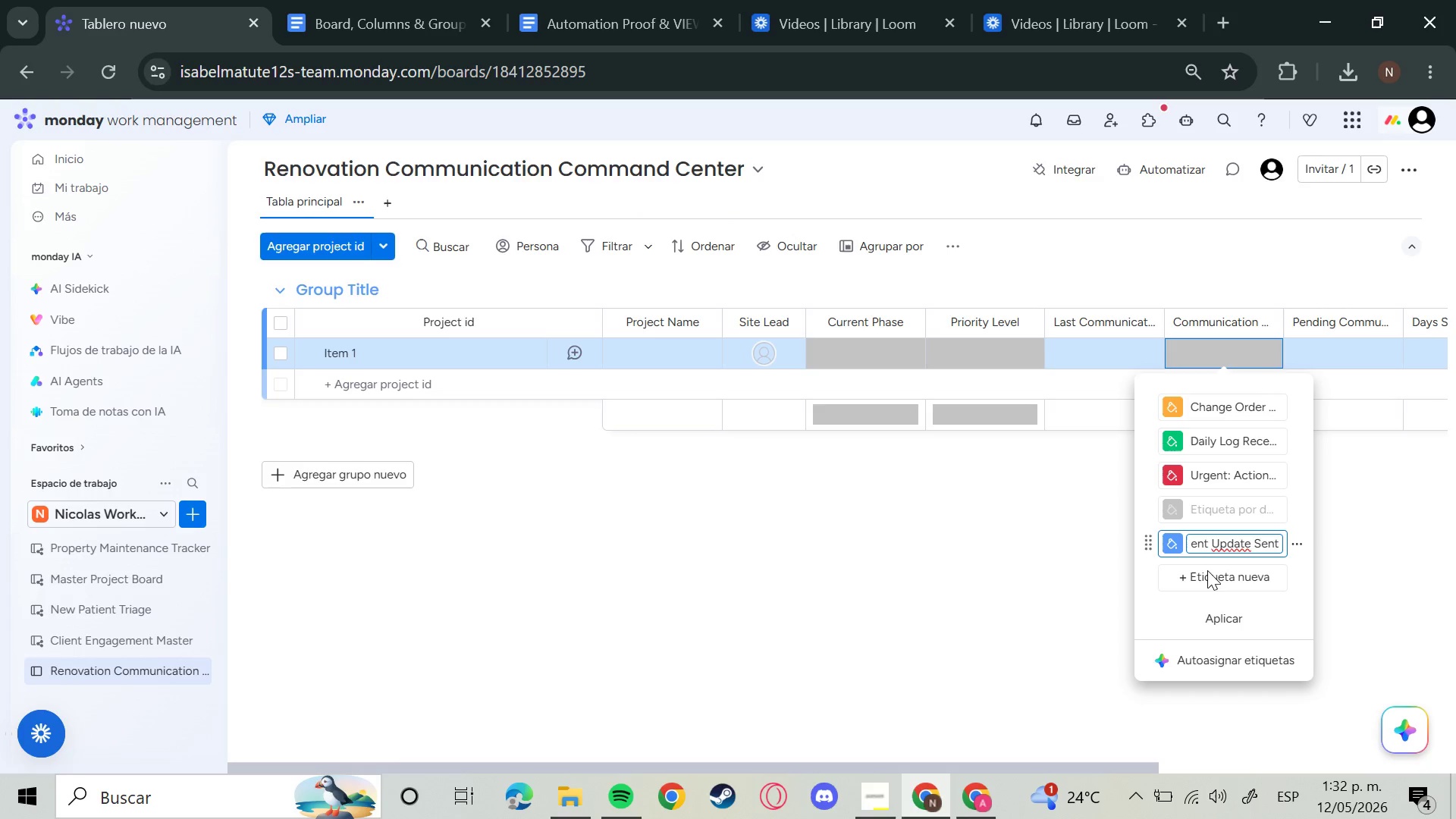 
left_click([1209, 590])
 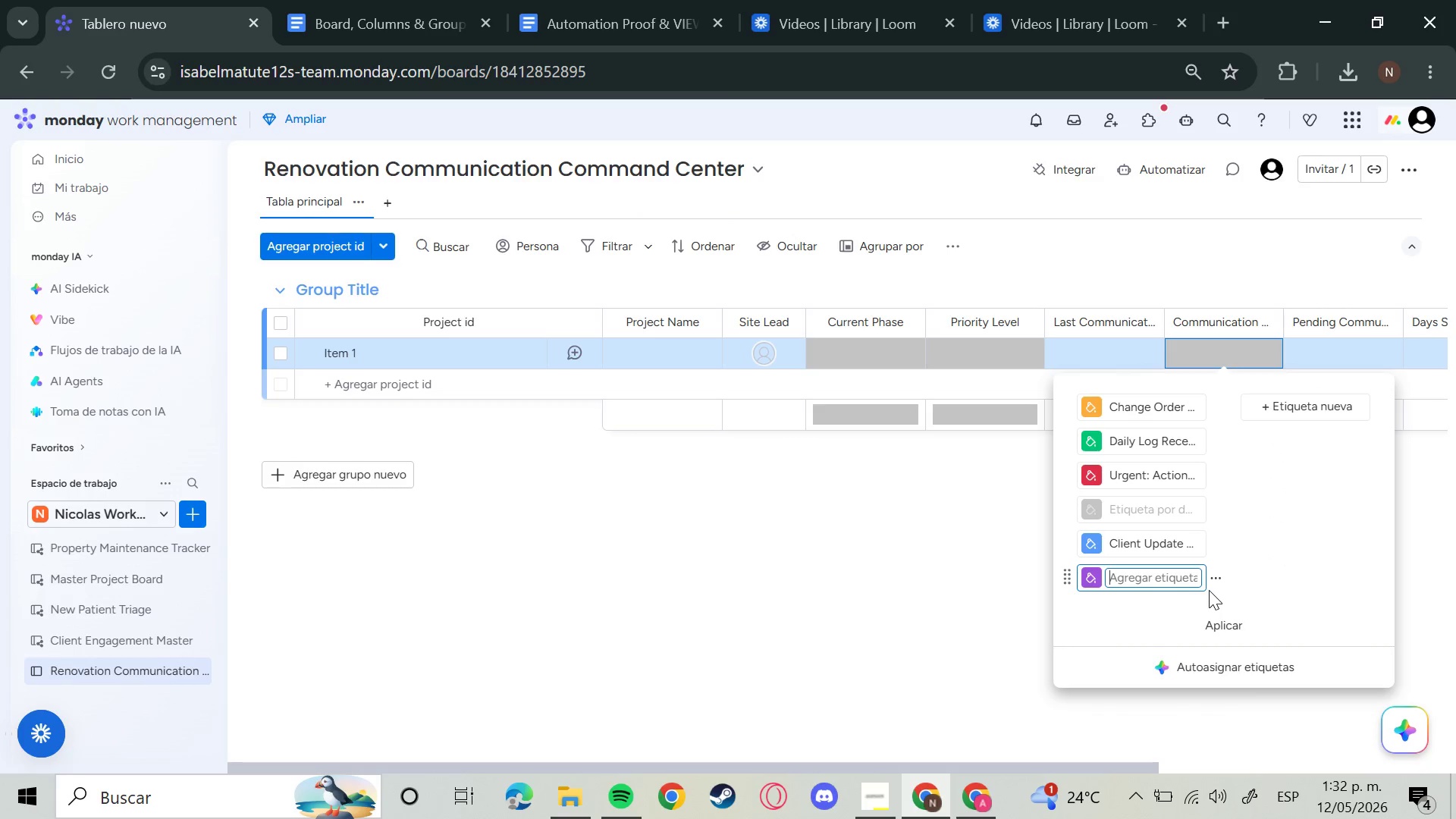 
left_click([1076, 580])
 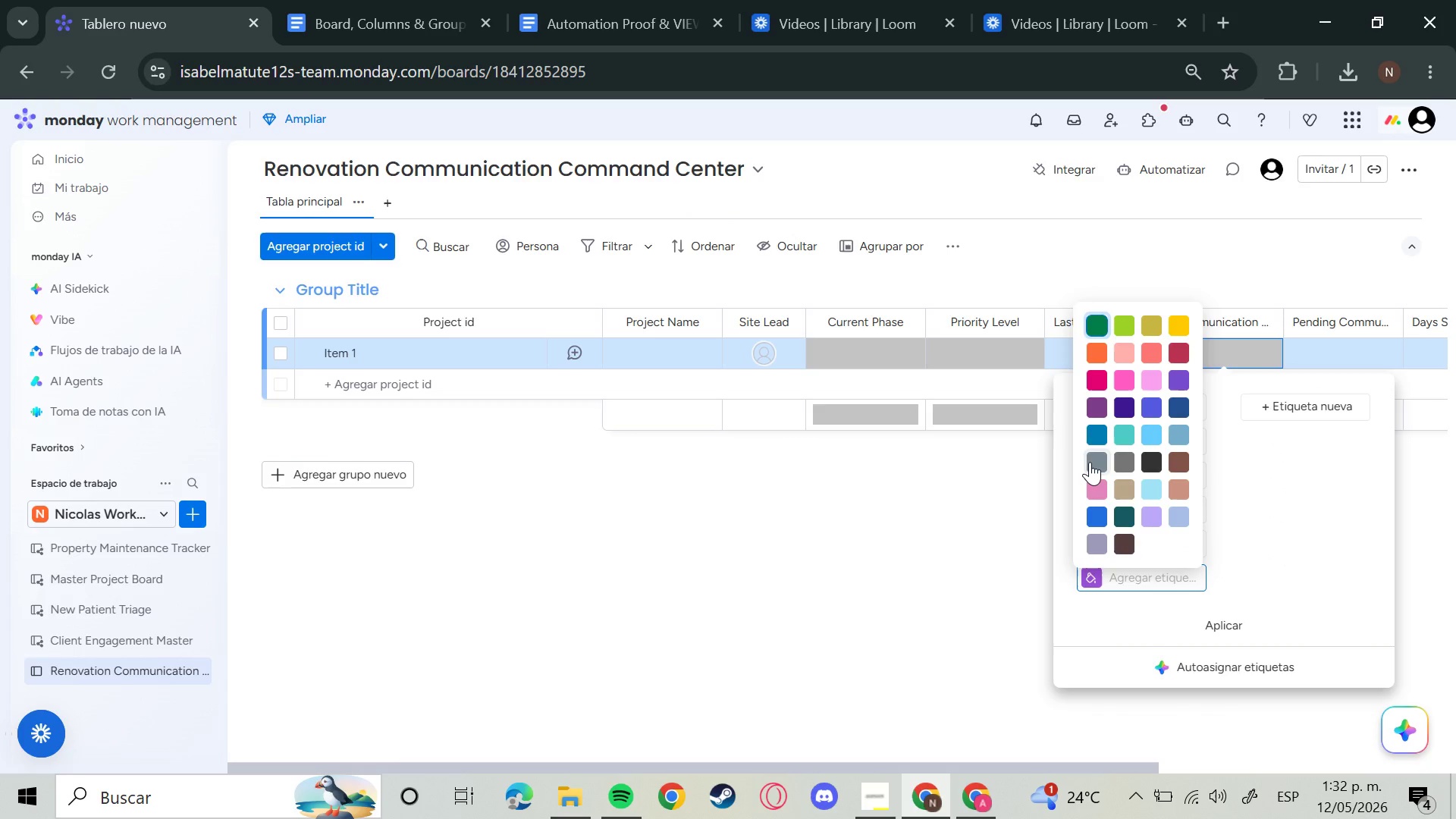 
left_click([1116, 459])
 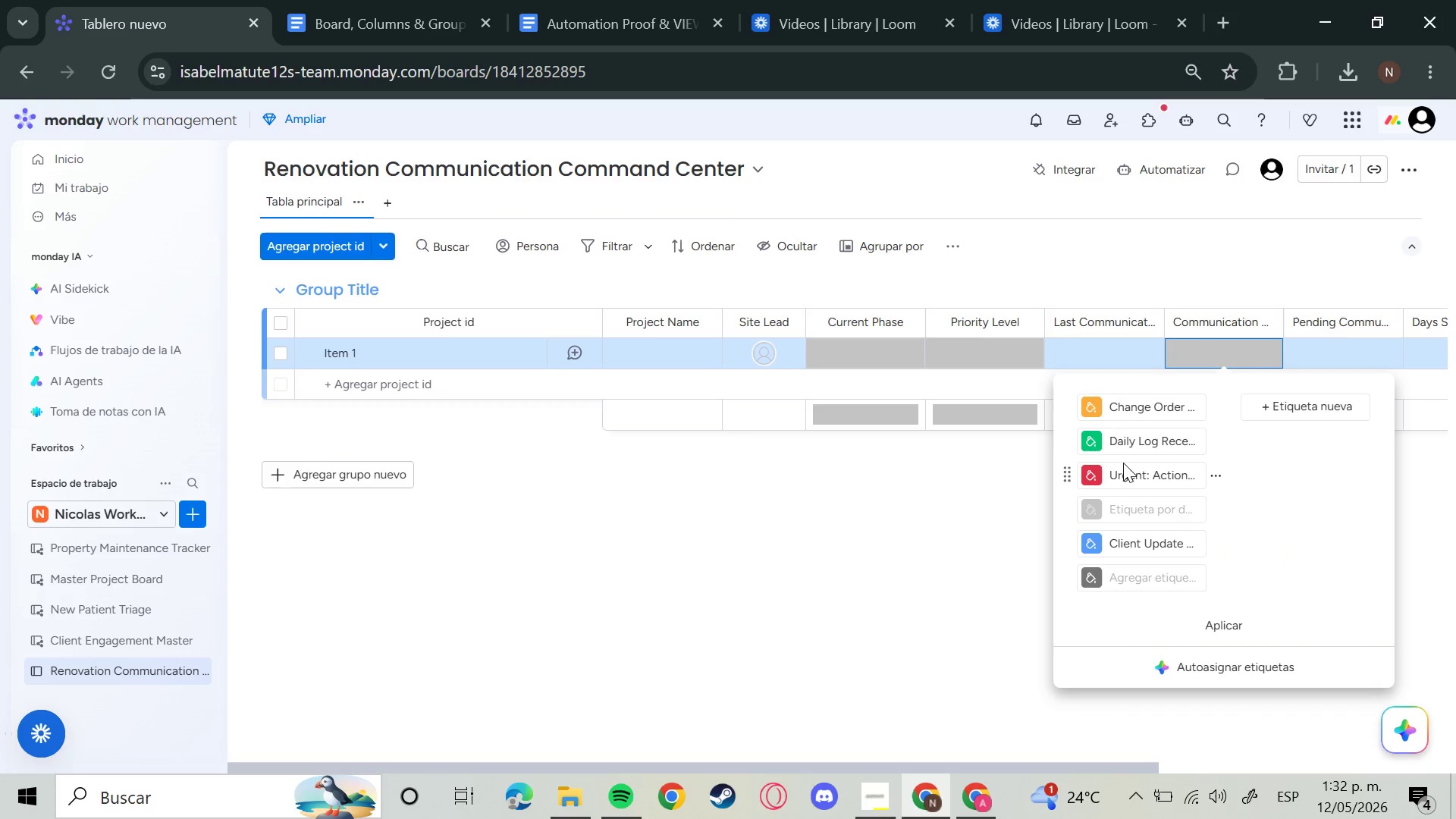 
left_click([1123, 463])
 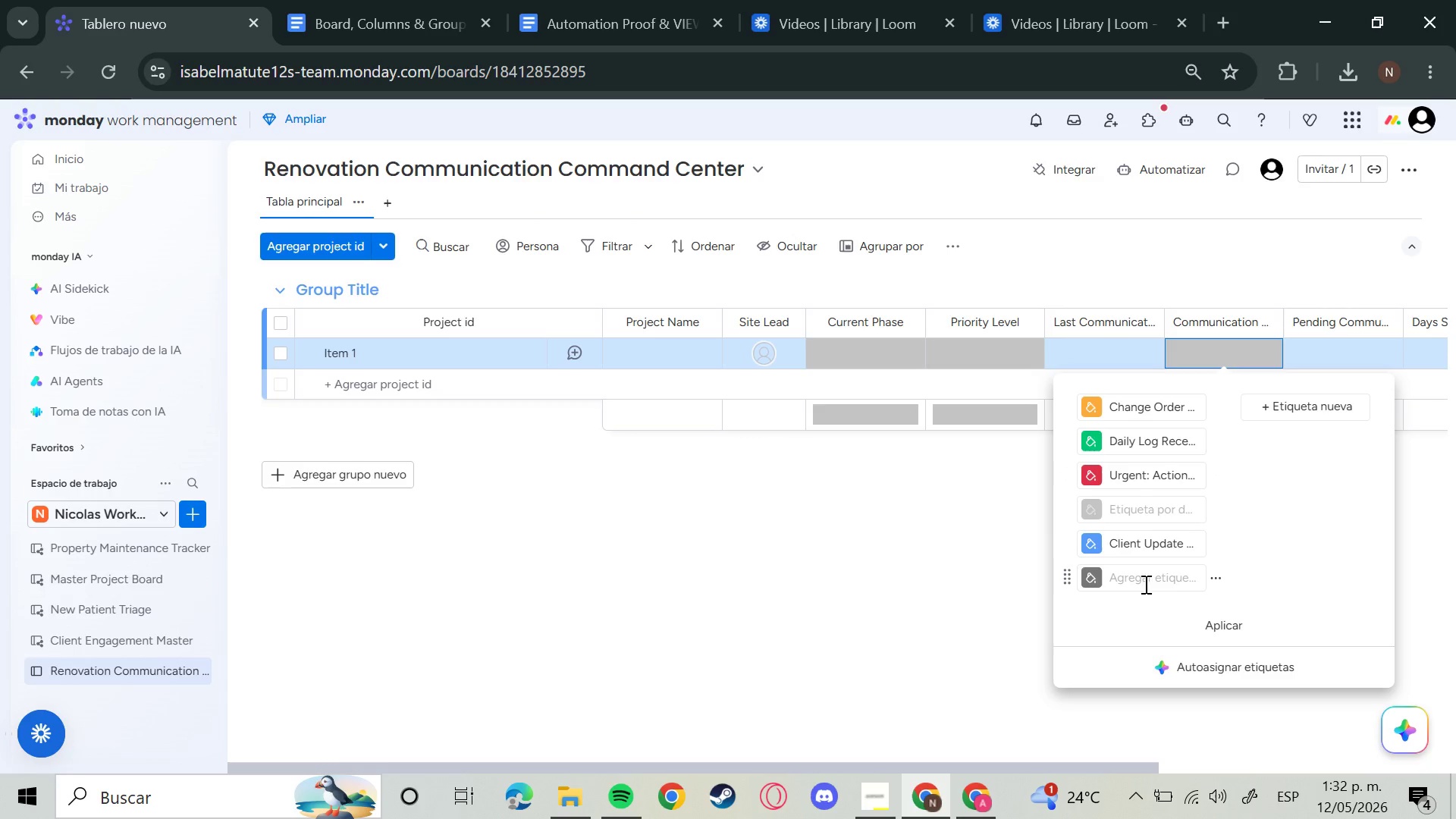 
left_click([1142, 573])
 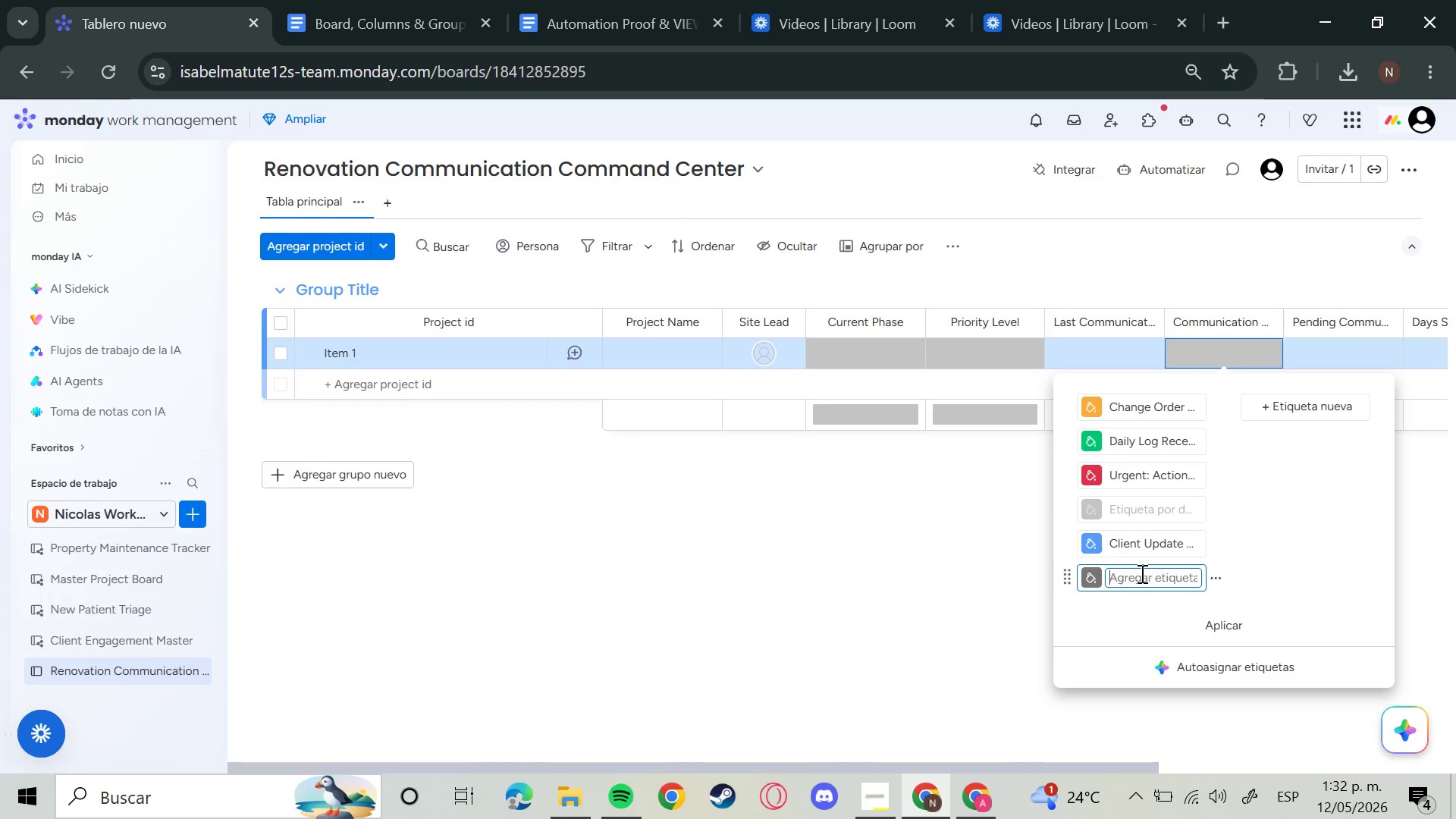 
type(AAw)
key(Backspace)
key(Backspace)
type(wa)
 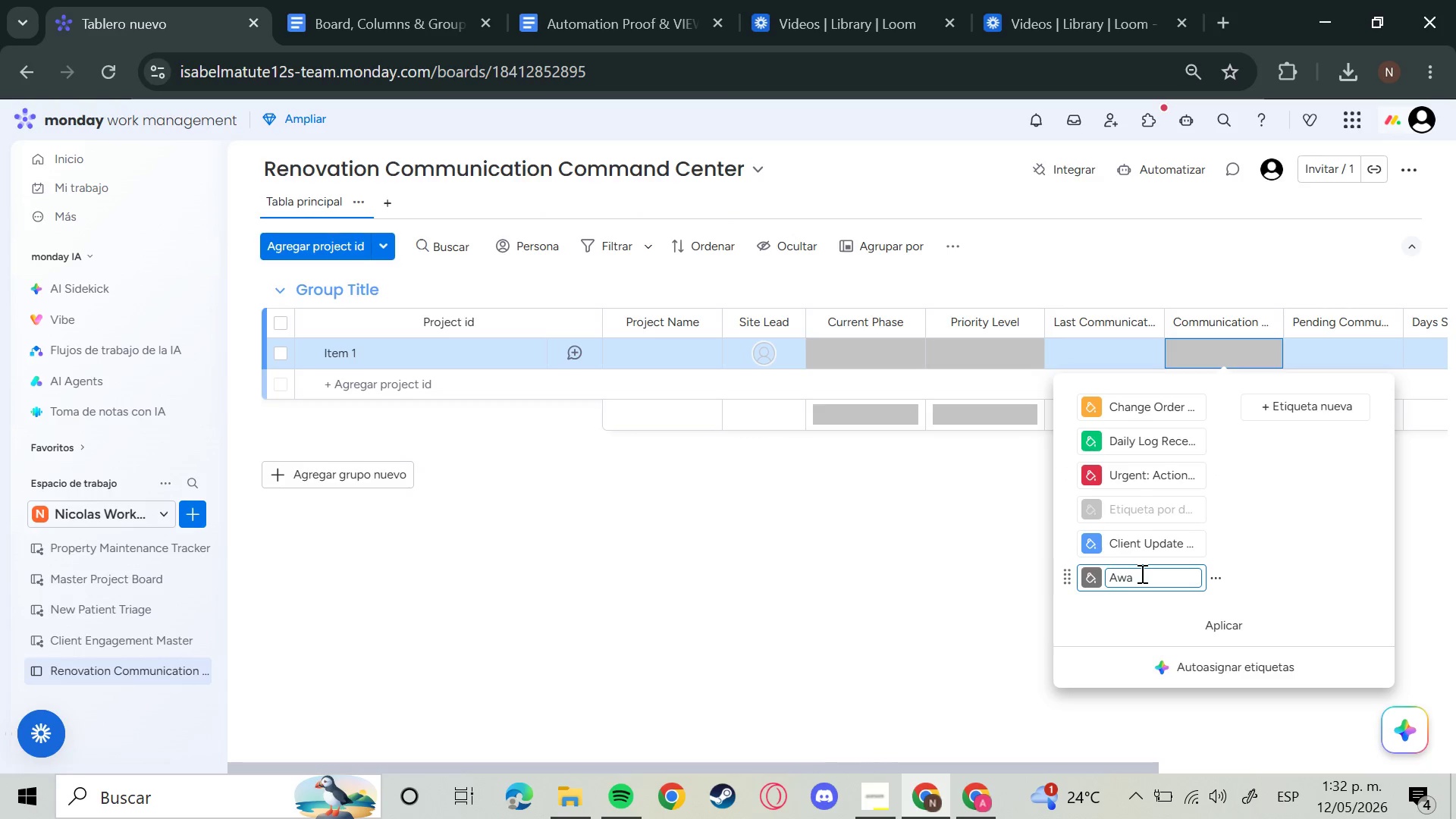 
type(iting Field Inptu)
key(Backspace)
key(Backspace)
type(ut)
 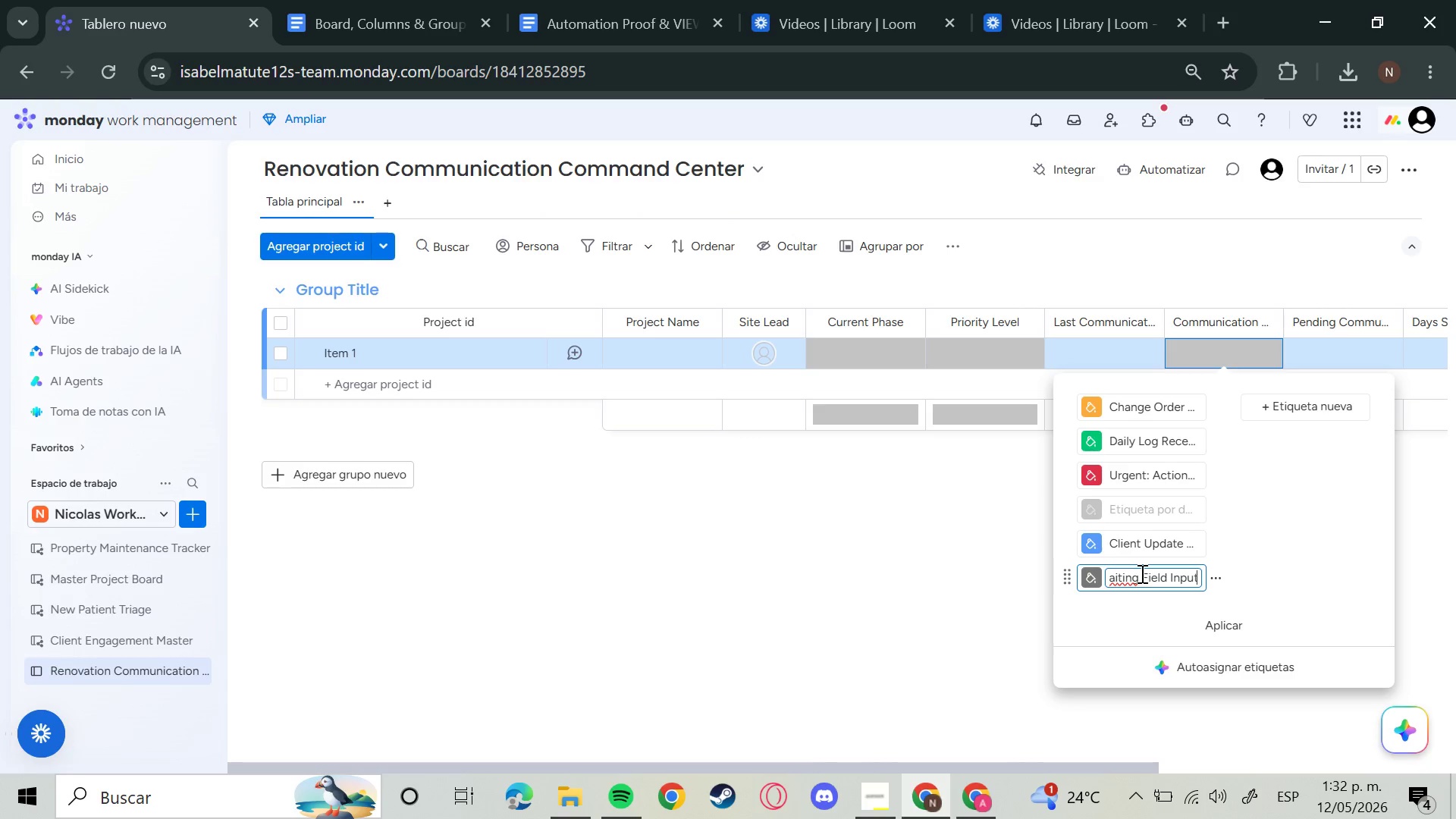 
key(Enter)
 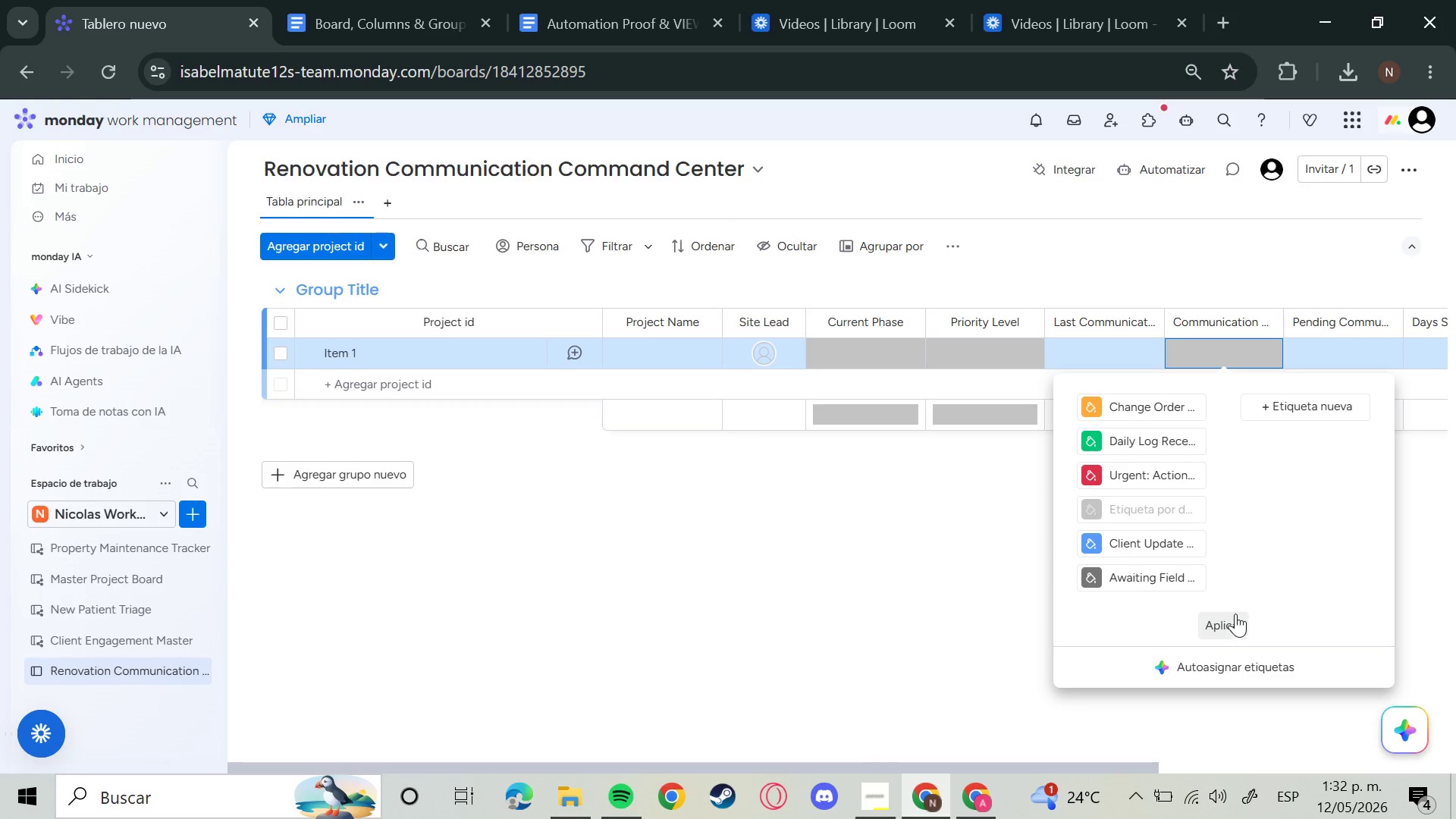 
left_click([1000, 692])
 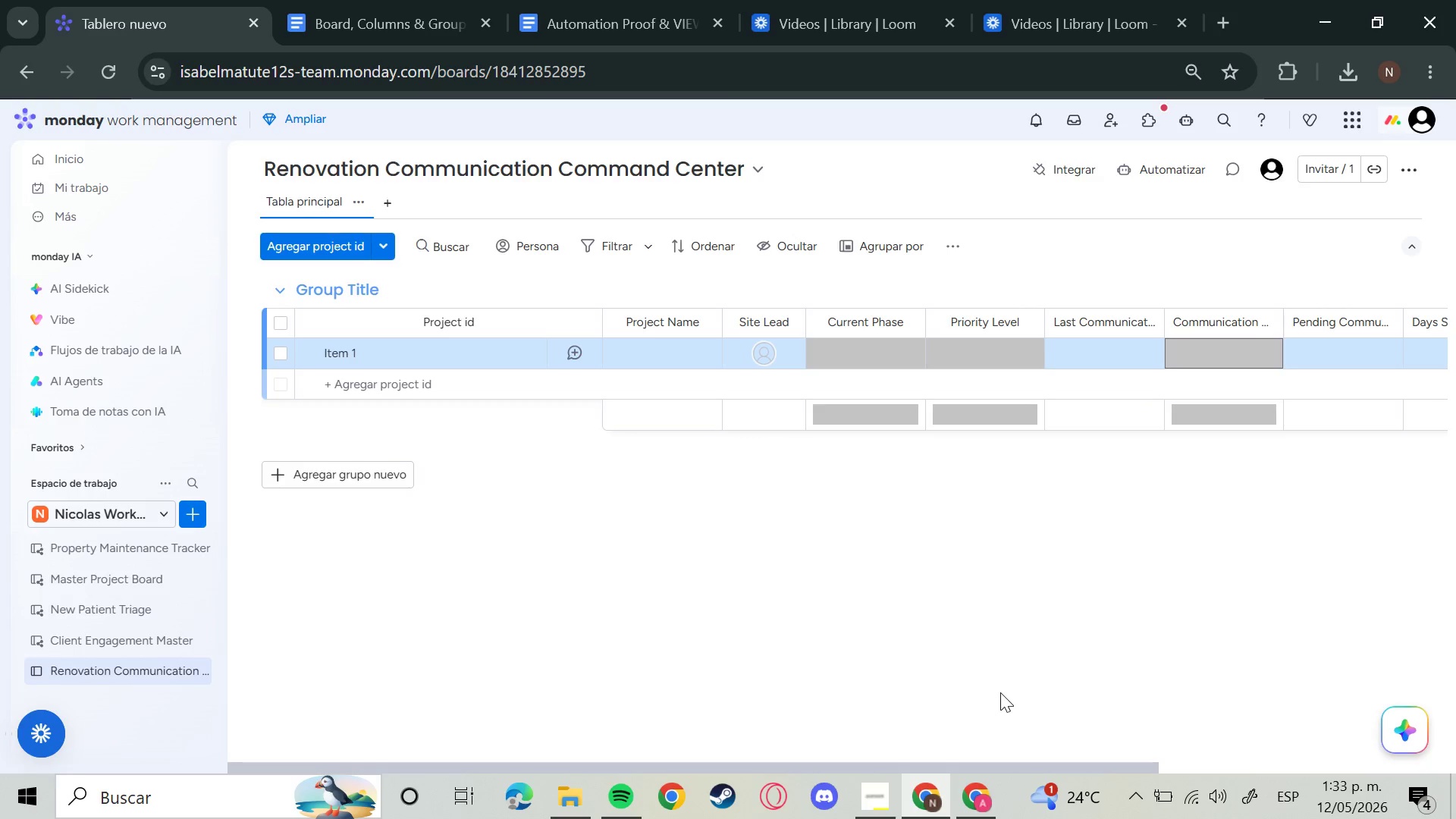 
wait(19.67)
 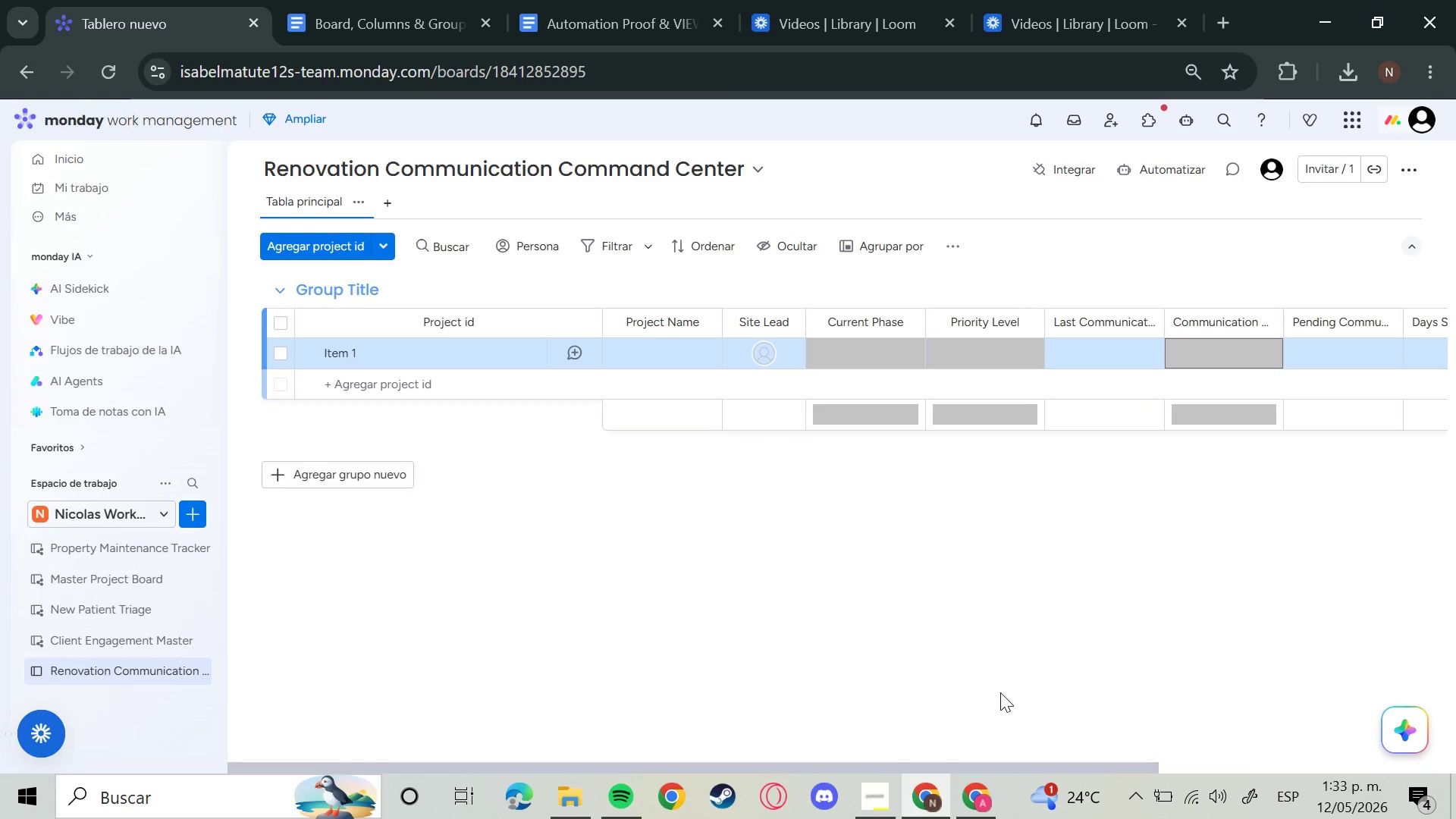 
left_click_drag(start_coordinate=[971, 766], to_coordinate=[1176, 776])
 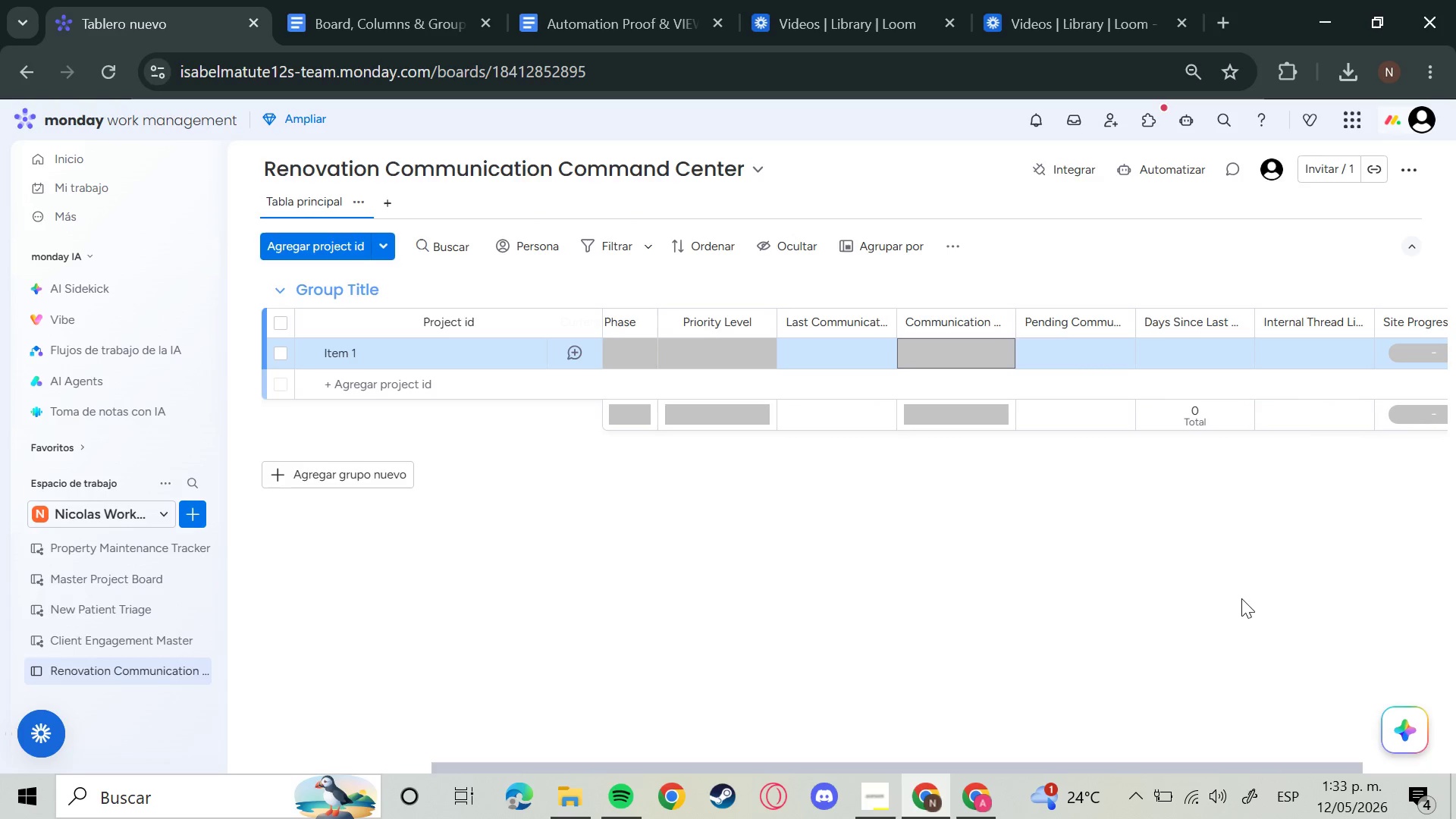 
wait(5.11)
 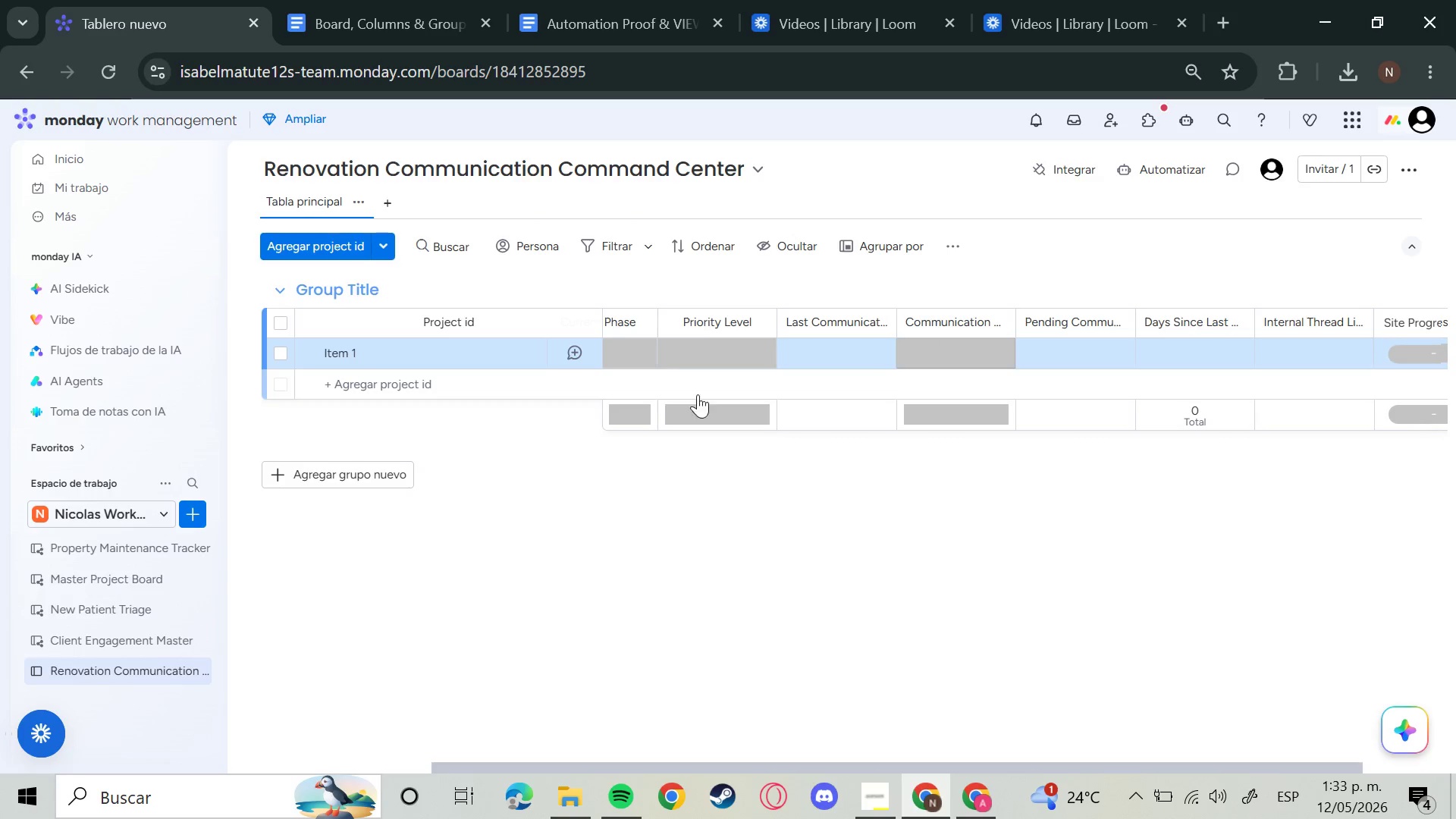 
left_click_drag(start_coordinate=[1311, 766], to_coordinate=[1455, 784])
 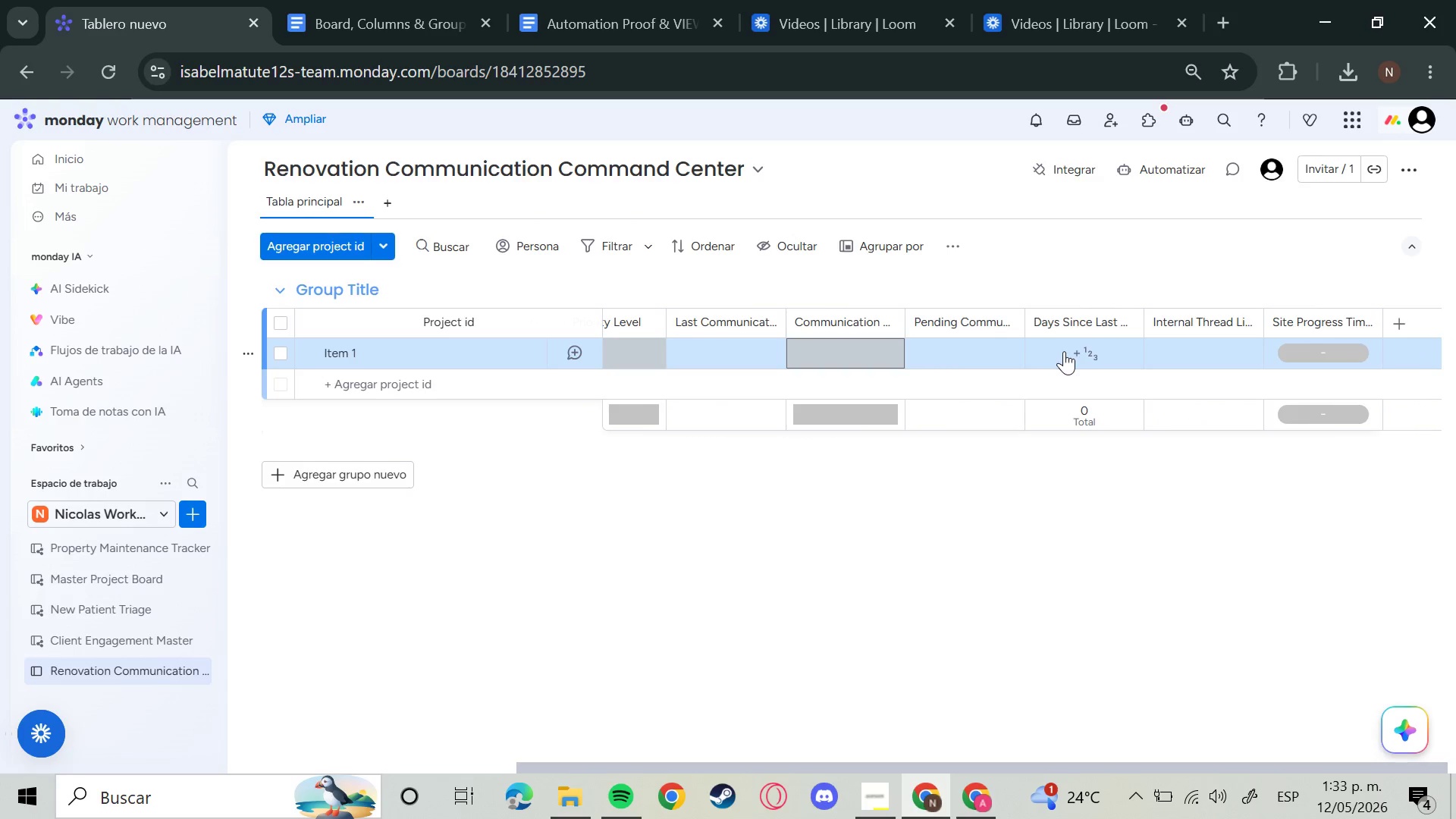 
left_click([948, 358])
 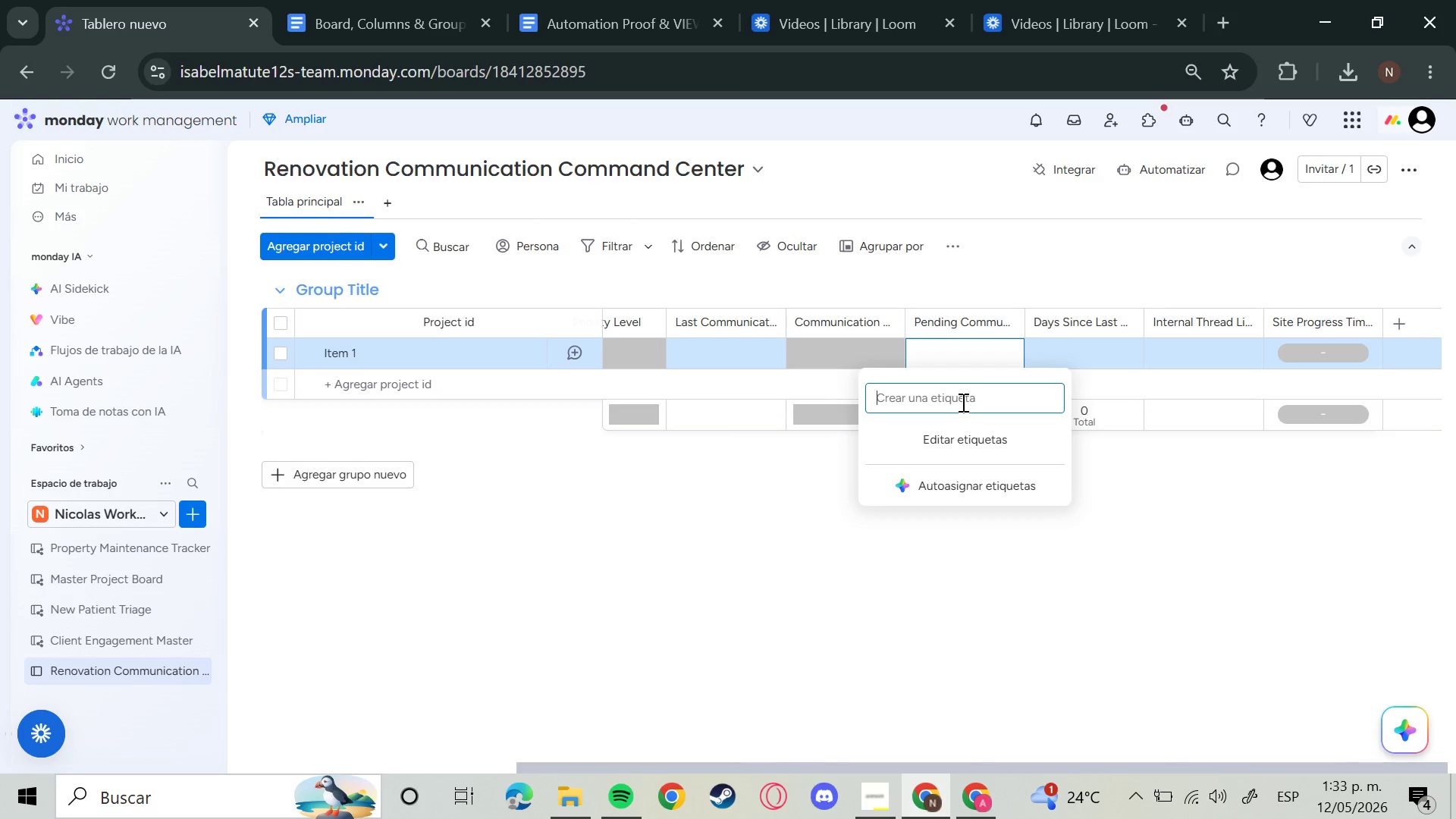 
type(Daily Log)
 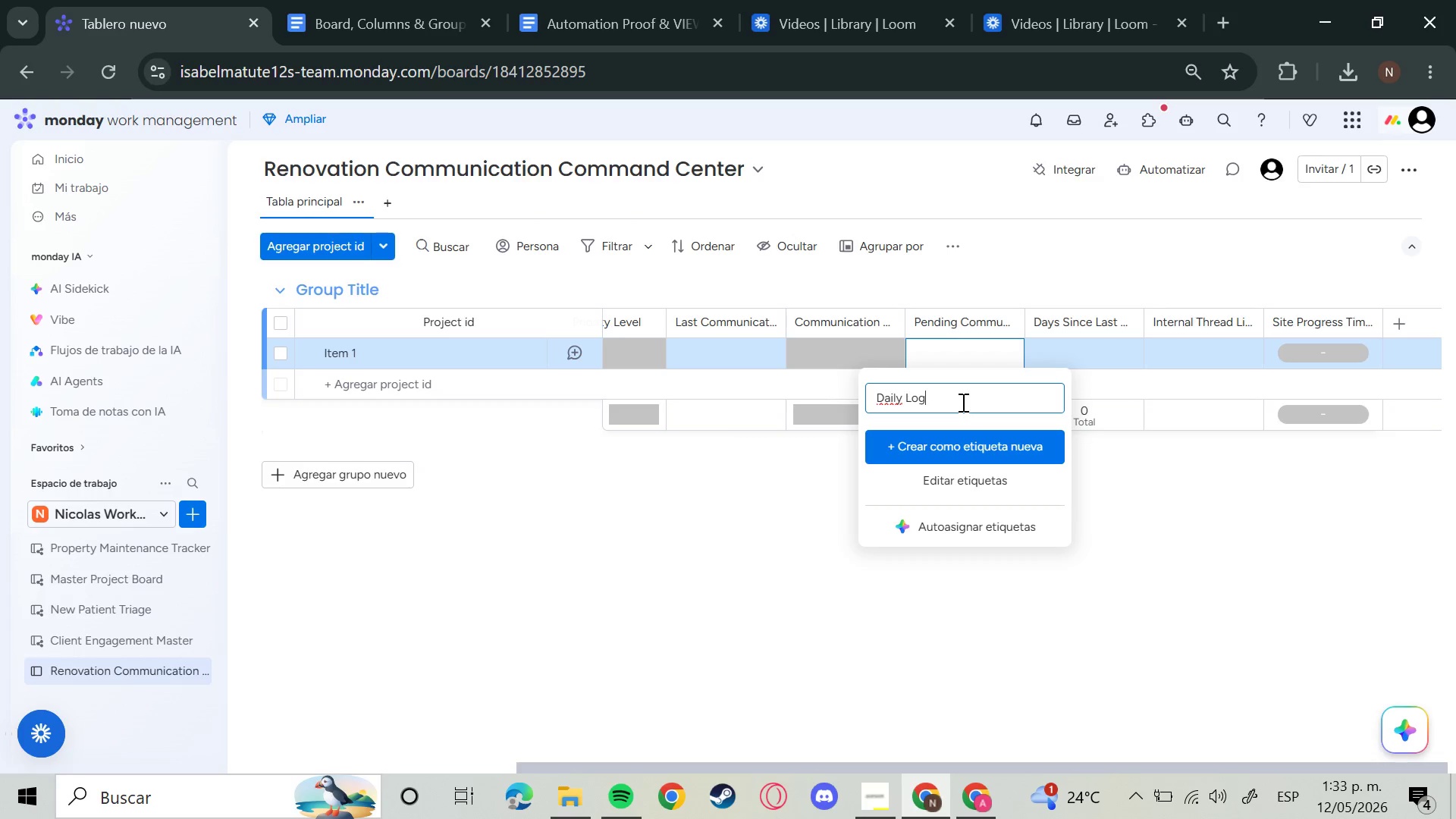 
key(Enter)
 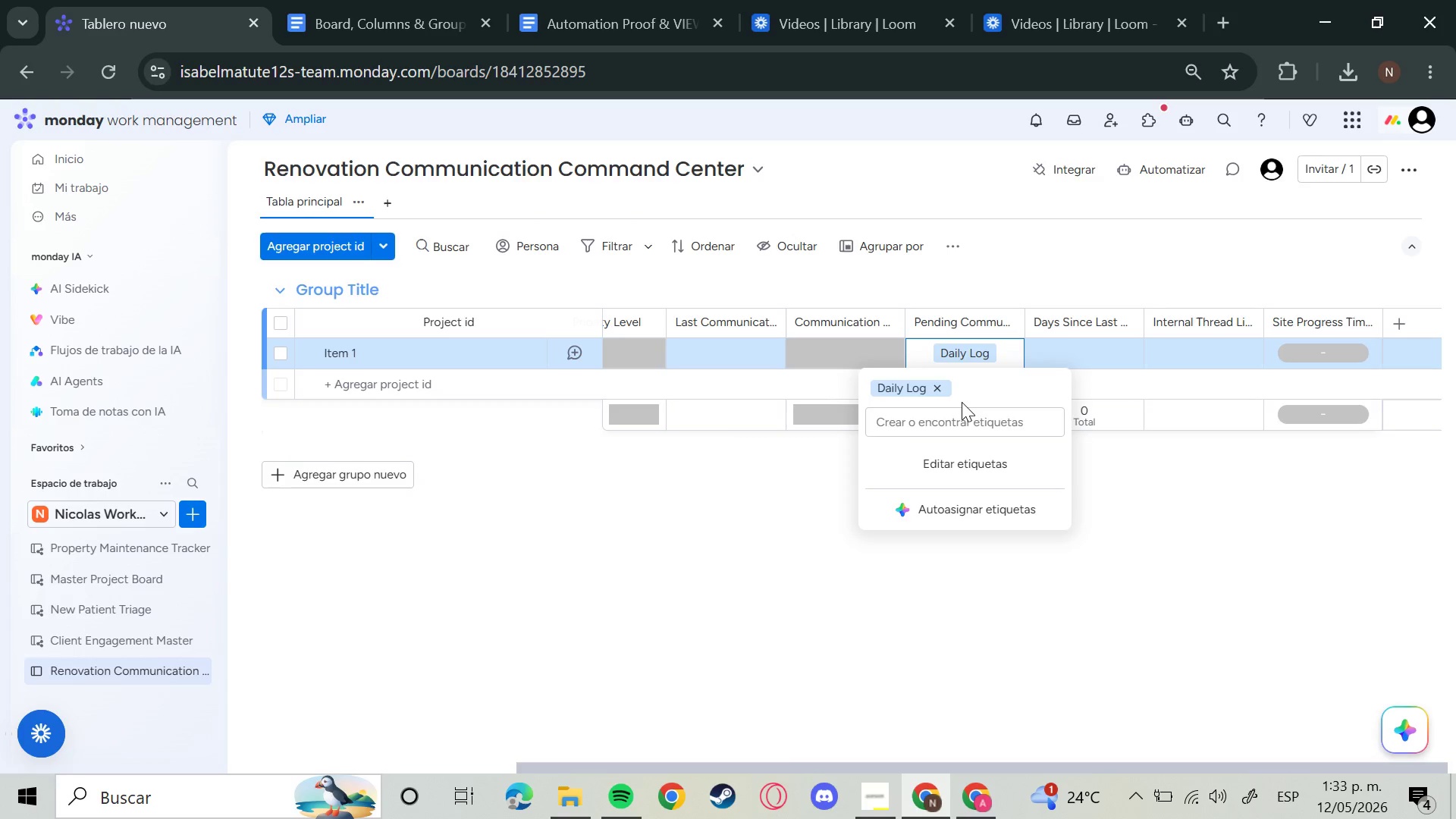 
type(Change Order)
 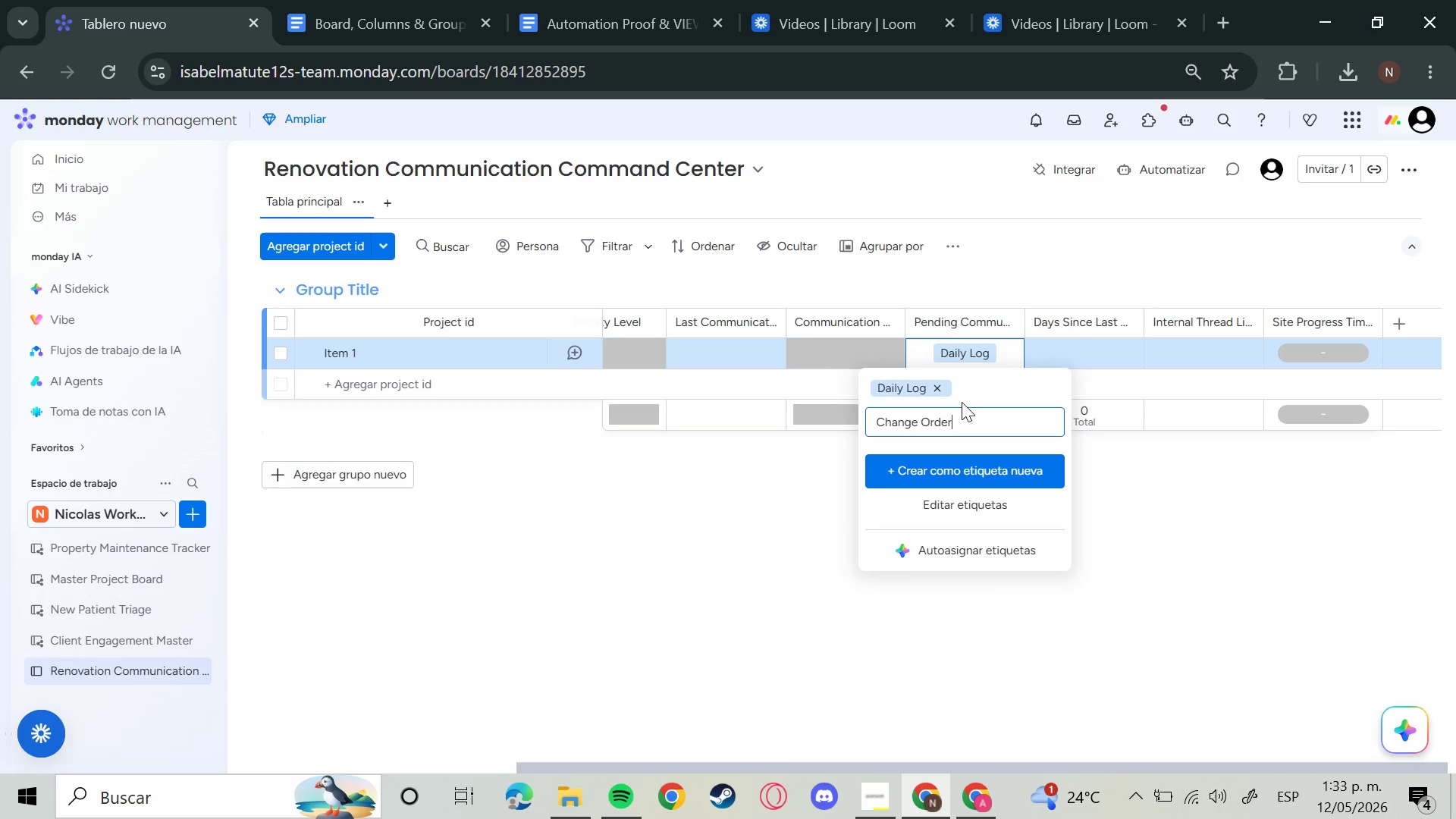 
key(Enter)
 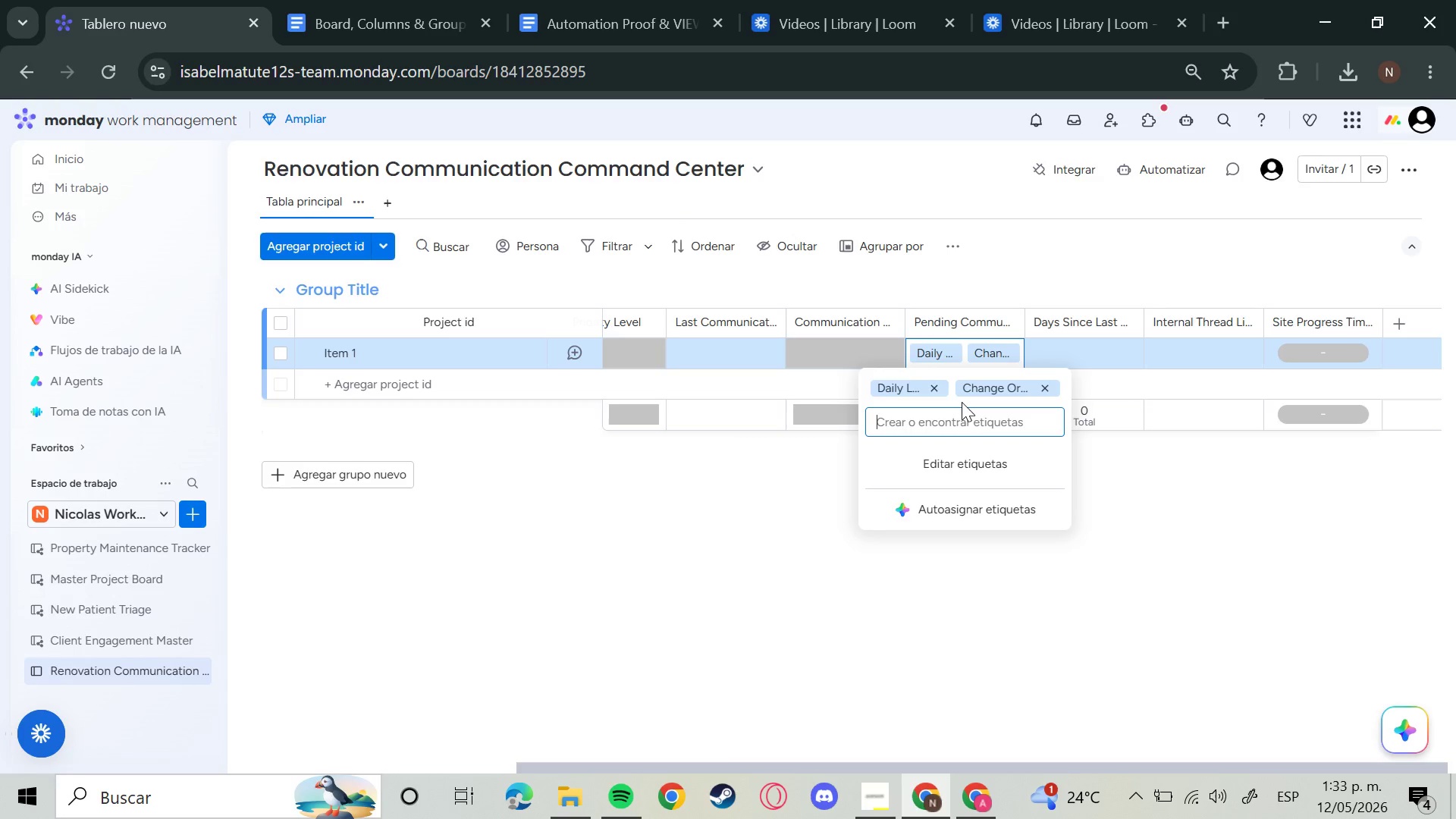 
type(Client Apr)
key(Backspace)
type(proval)
 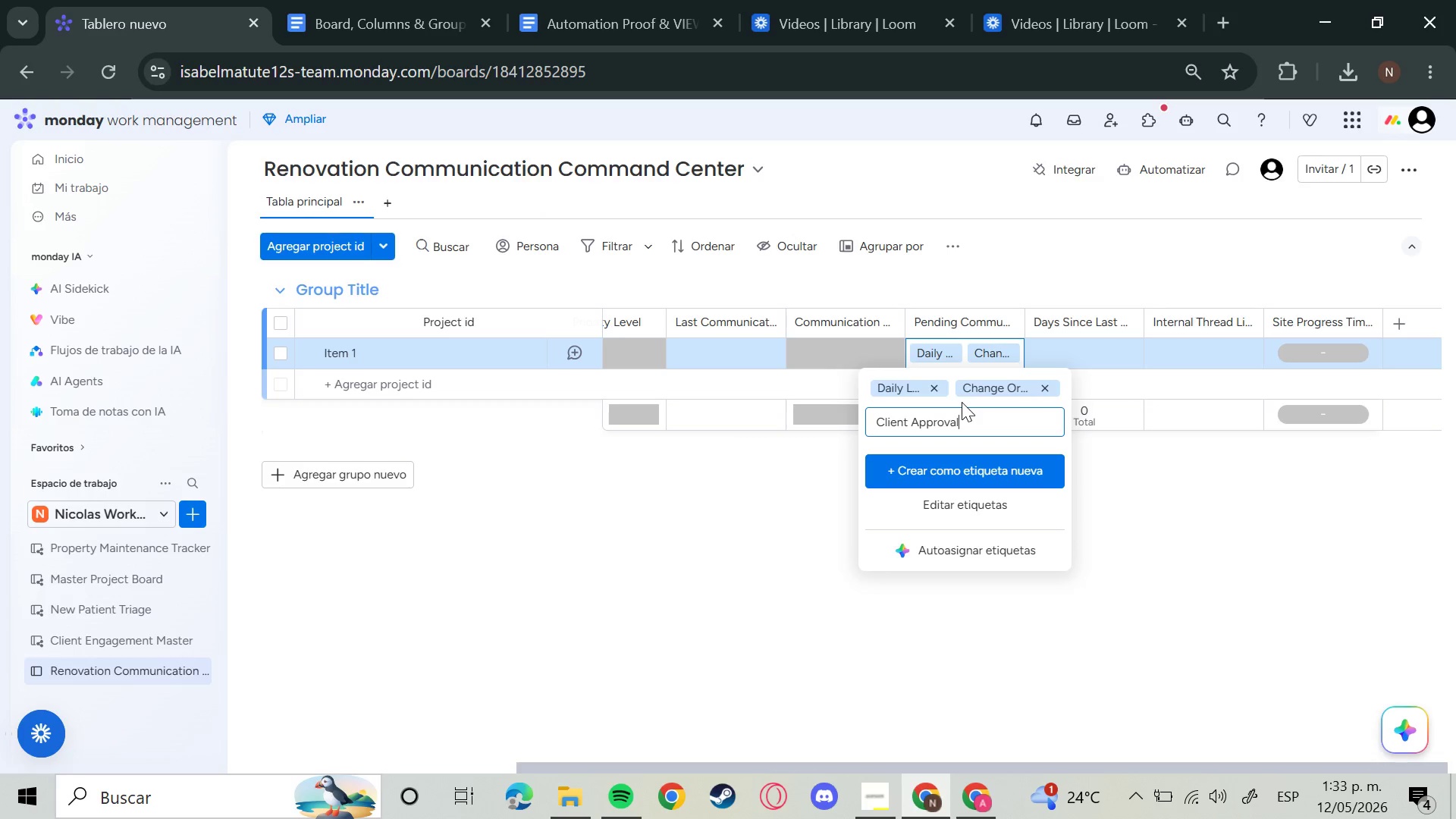 
key(Enter)
 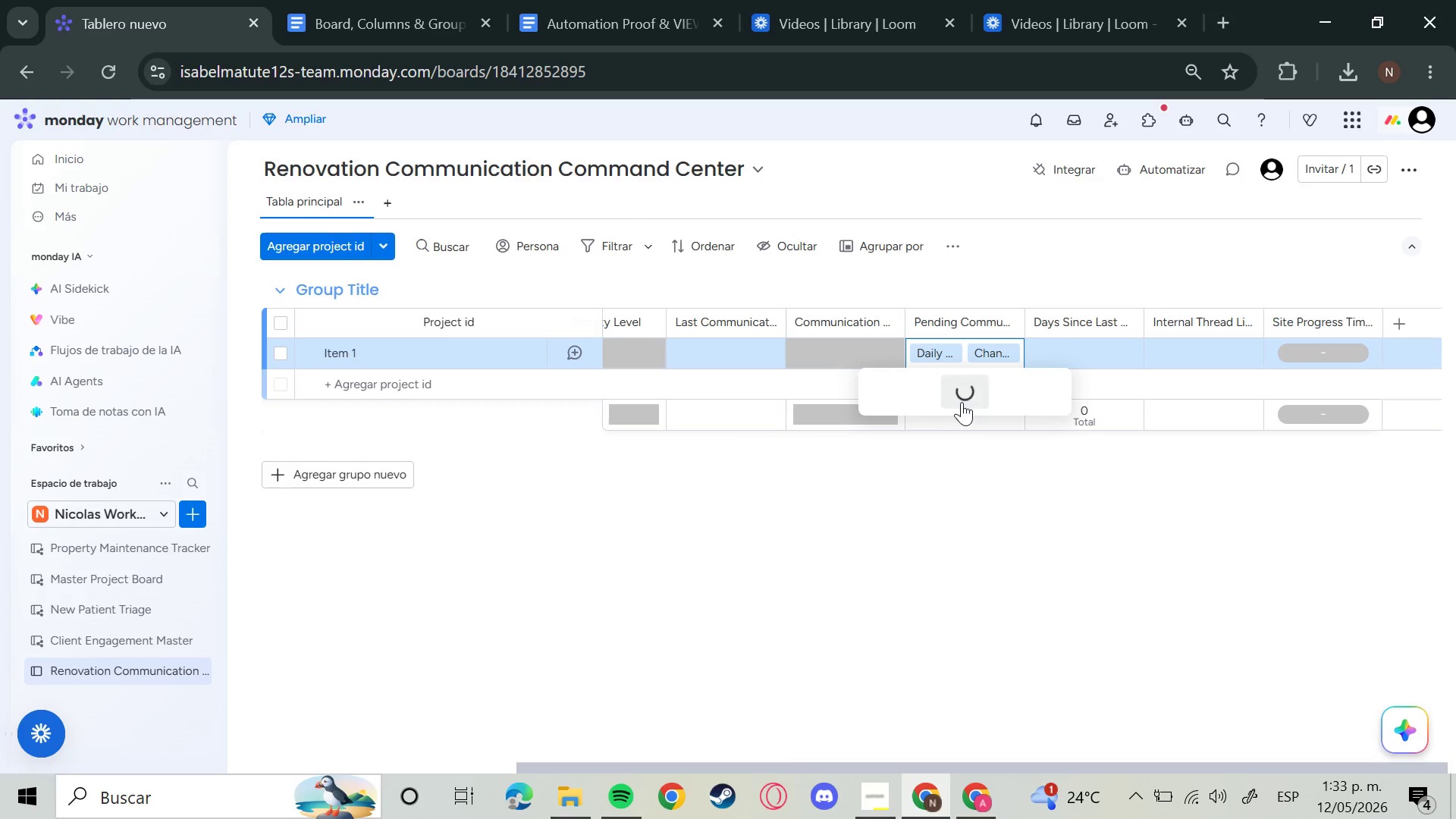 
key(CapsLock)
 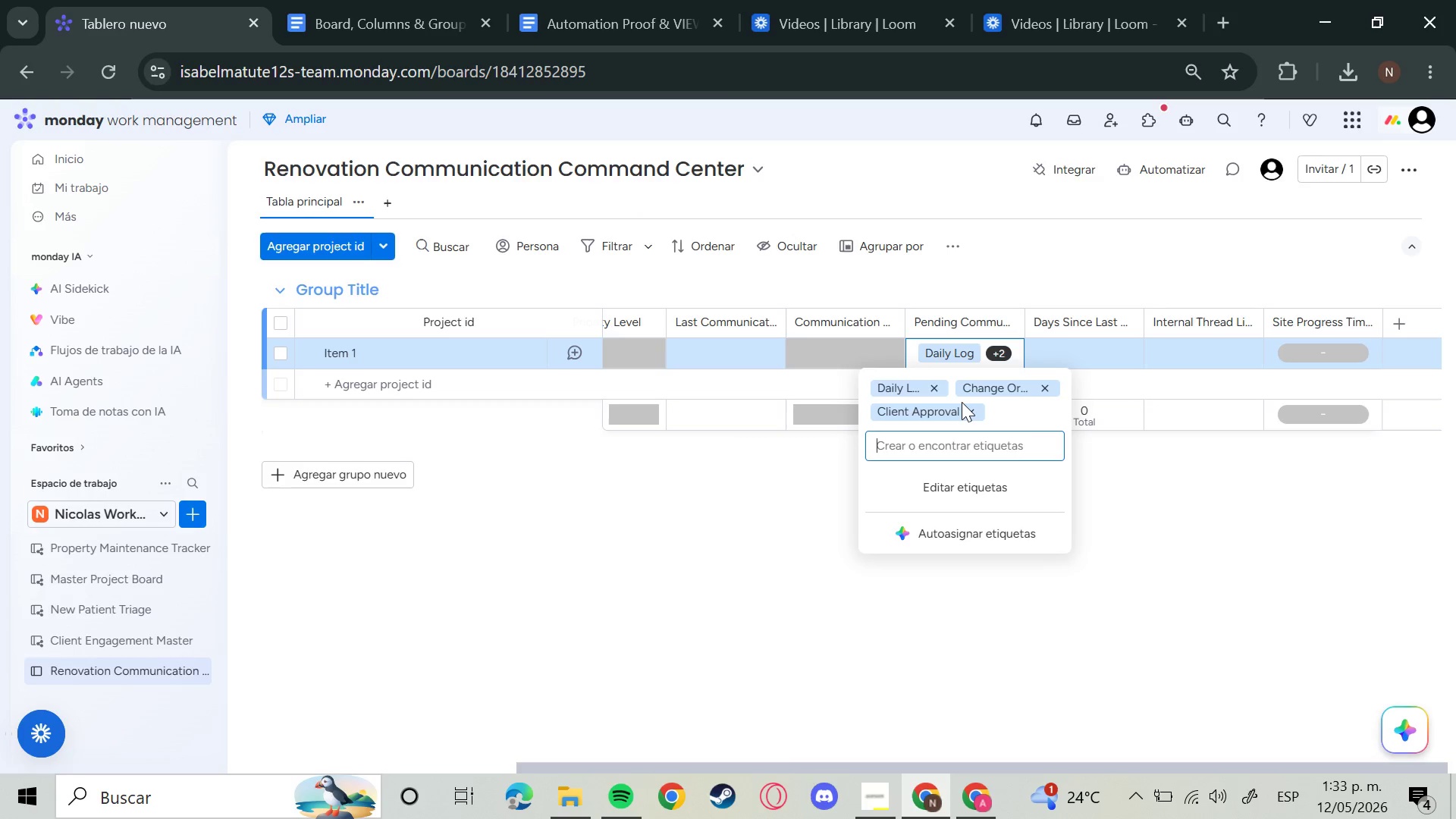 
key(S)
 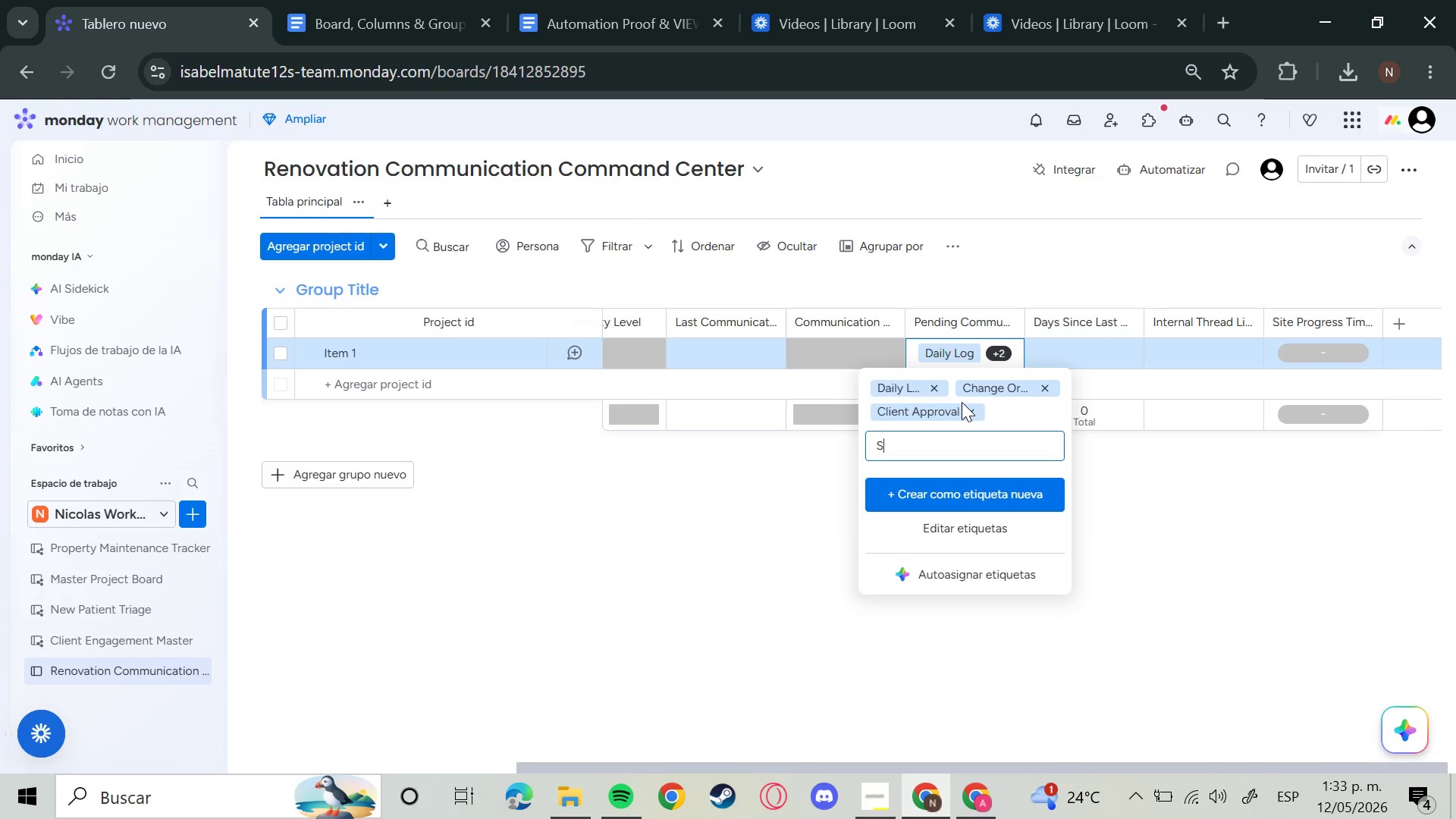 
key(CapsLock)
 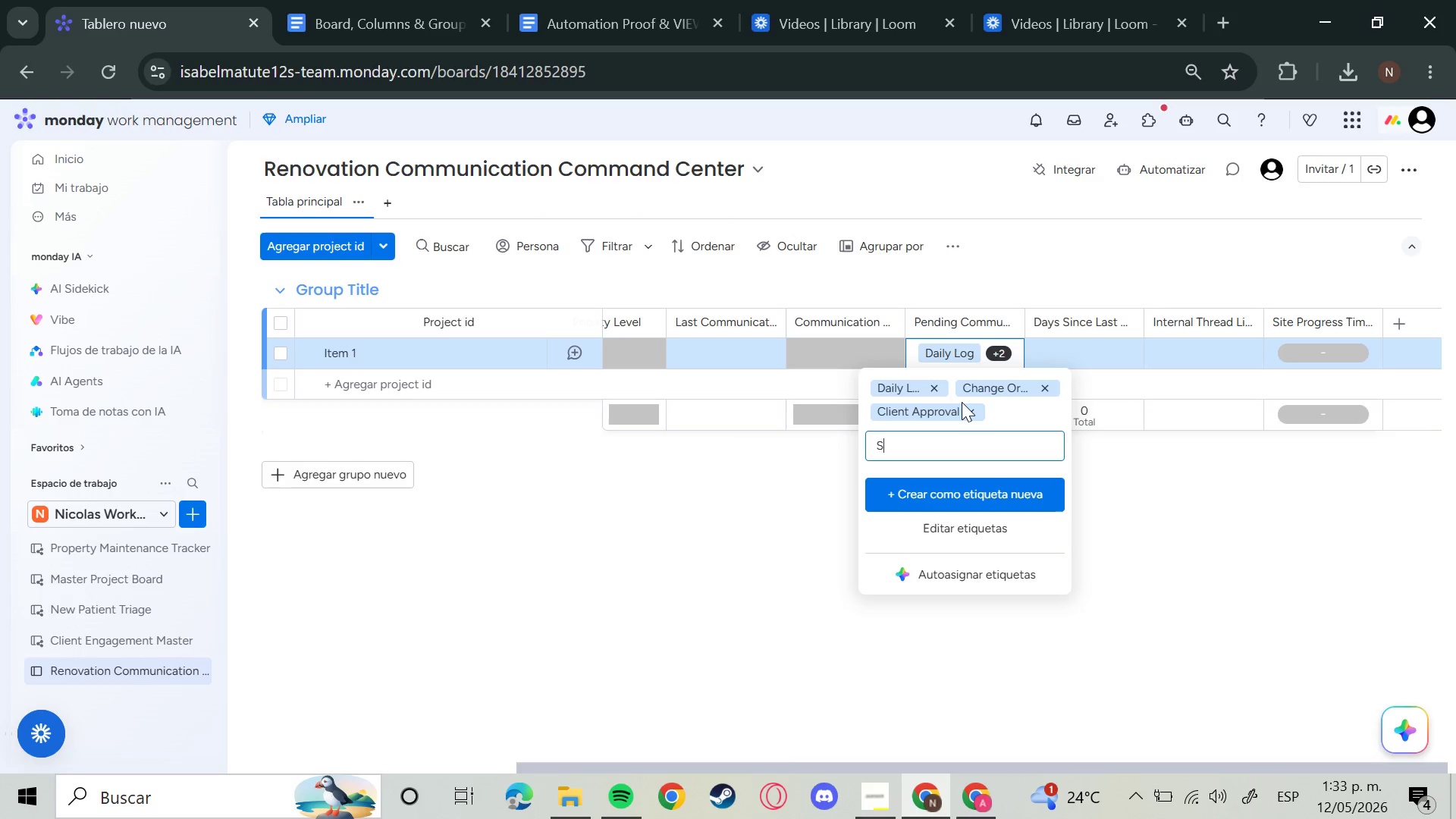 
wait(5.81)
 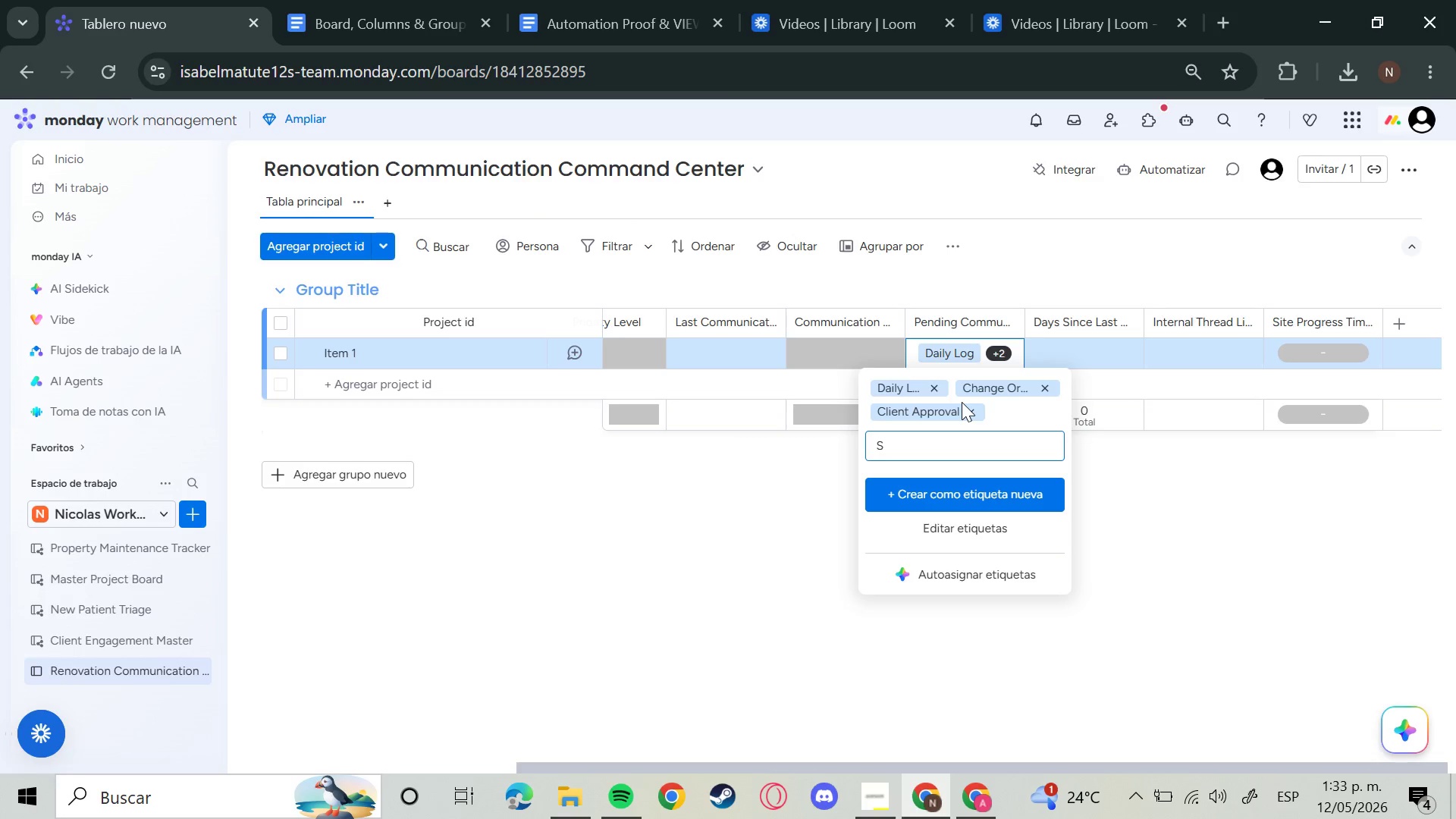 
type(ubc)
 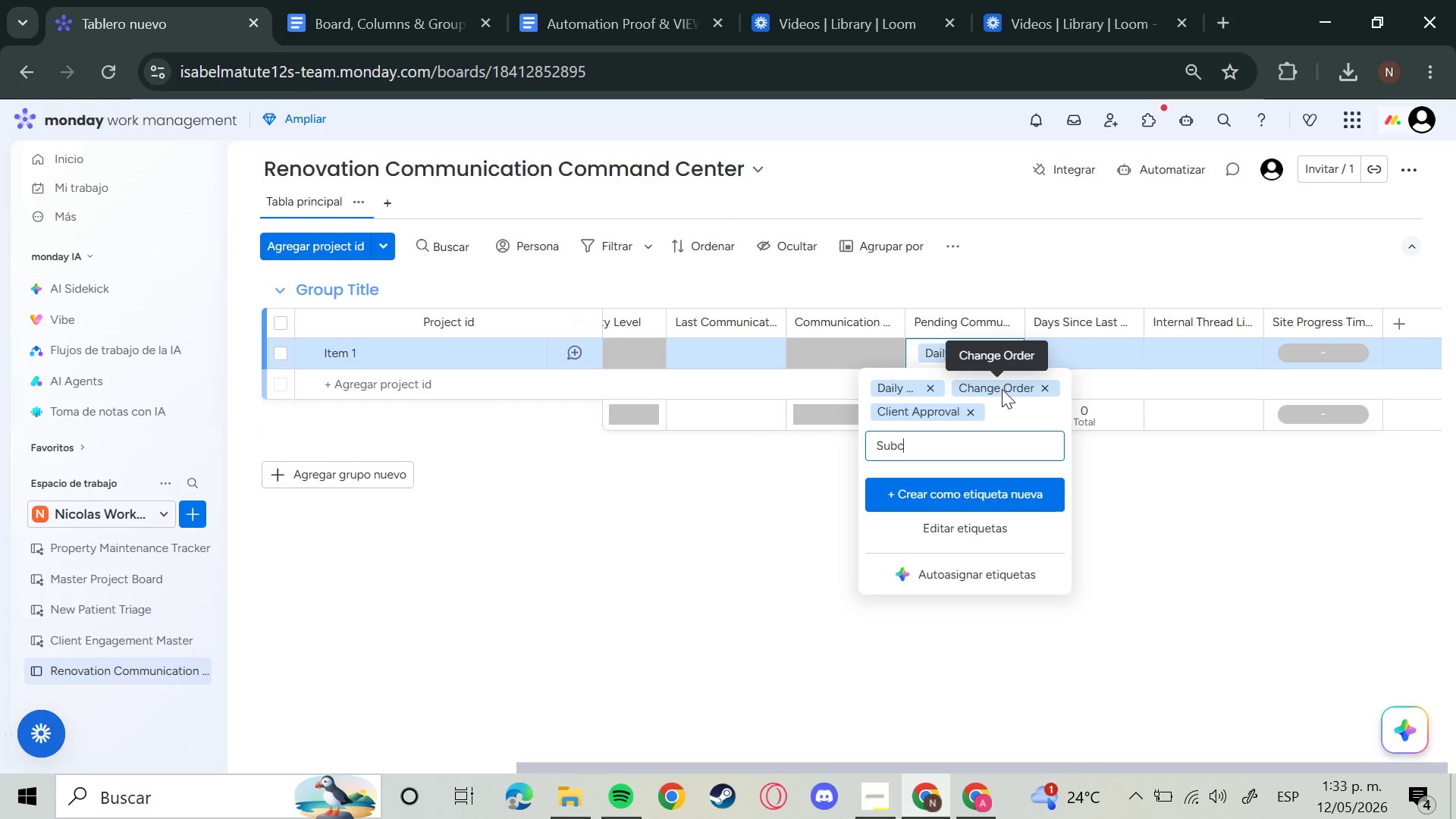 
type(ontractor Update)
 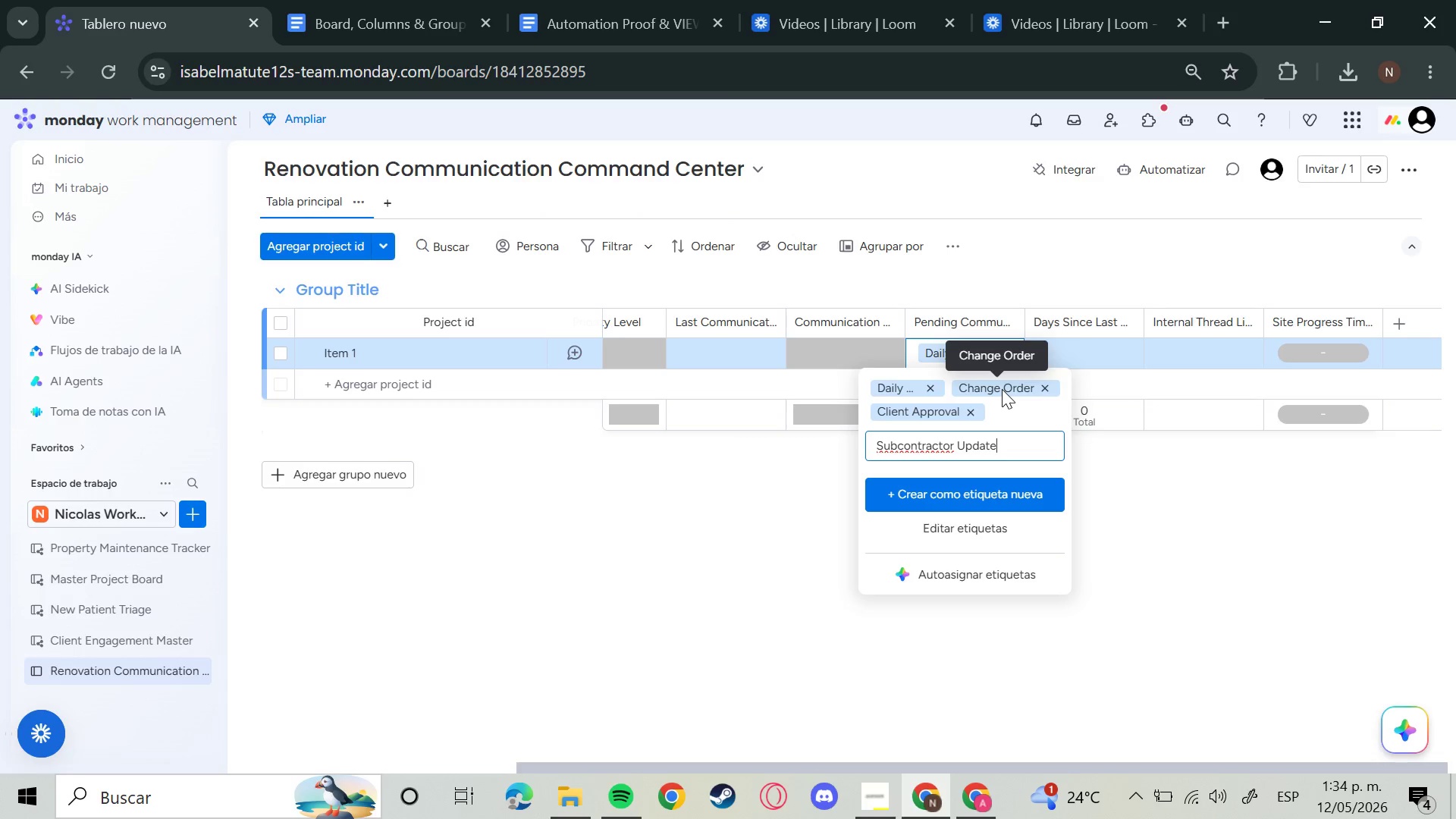 
key(Enter)
 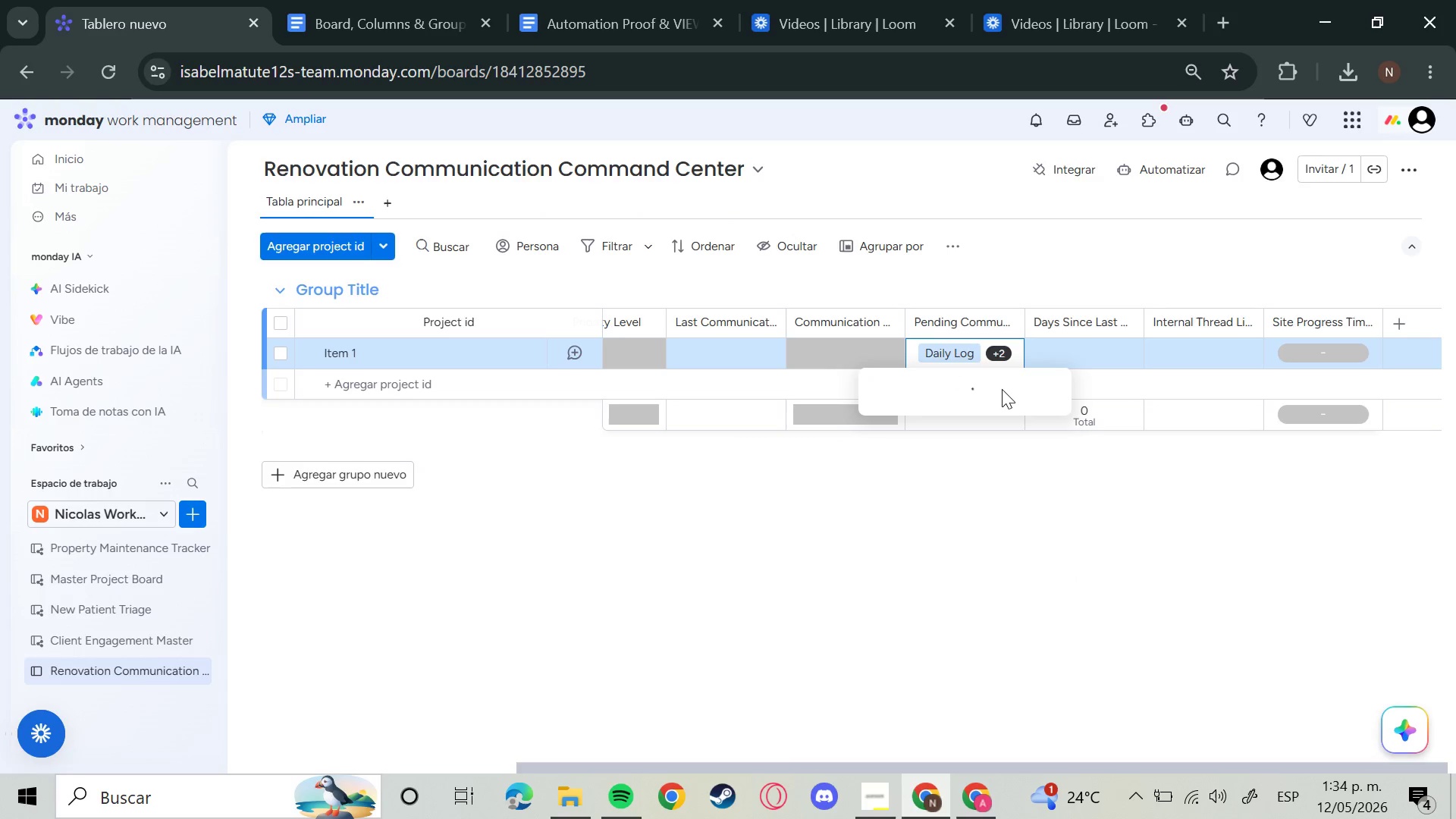 
type(IInse)
key(Backspace)
type(pection Report)
 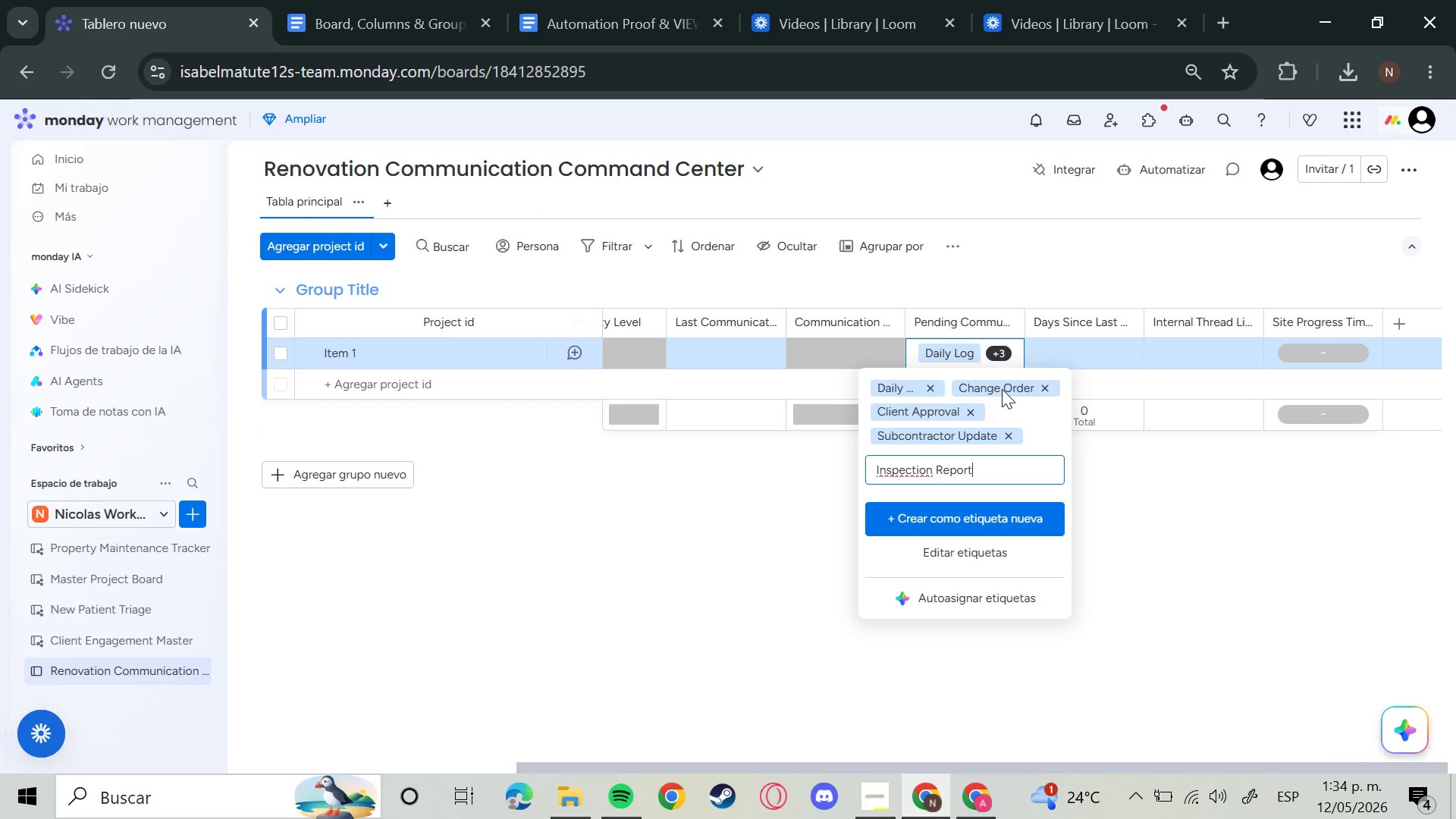 
key(Enter)
 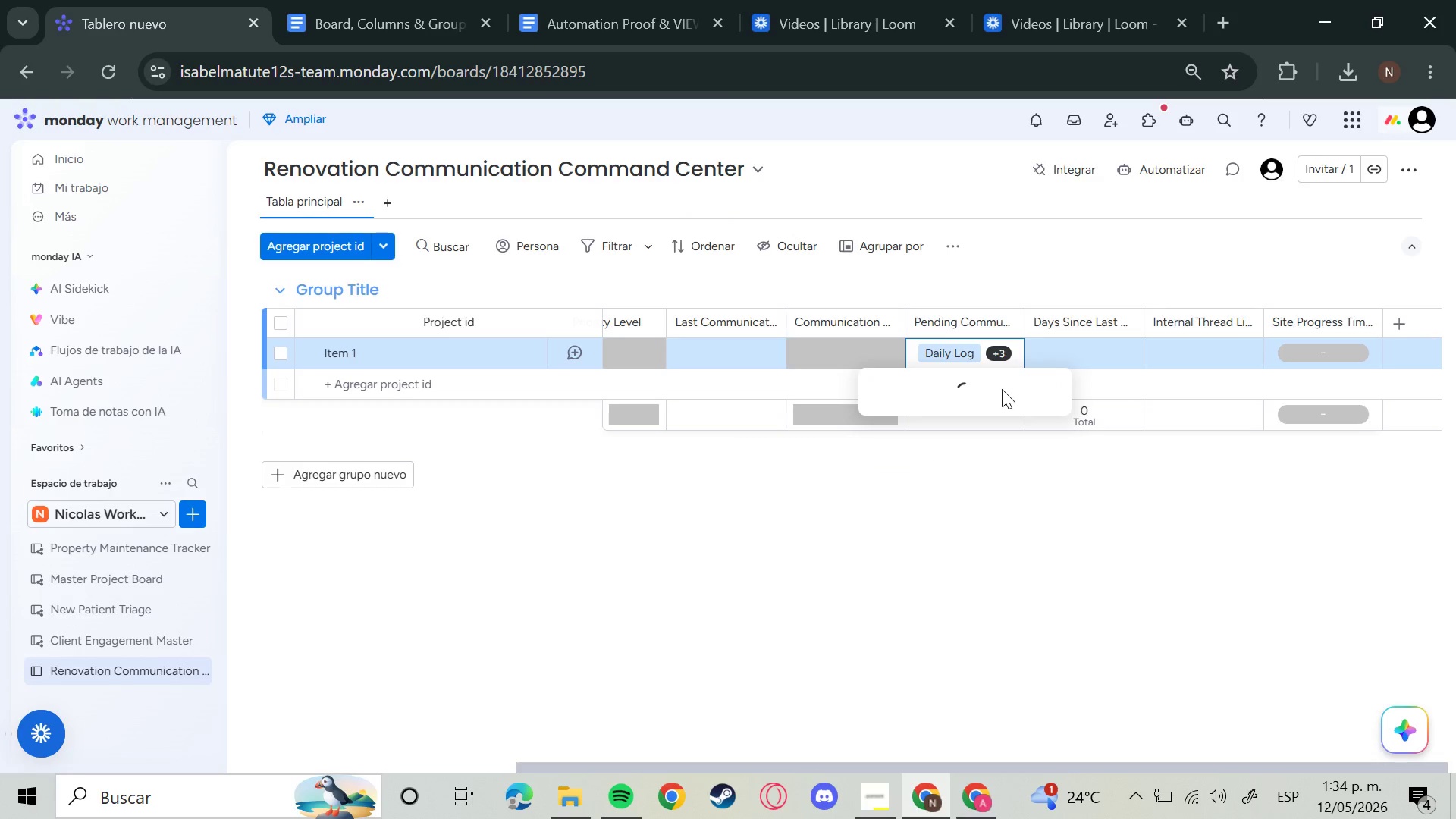 
type(Mm)
key(Backspace)
type(Material D)
key(Backspace)
type(Delivery Alert)
 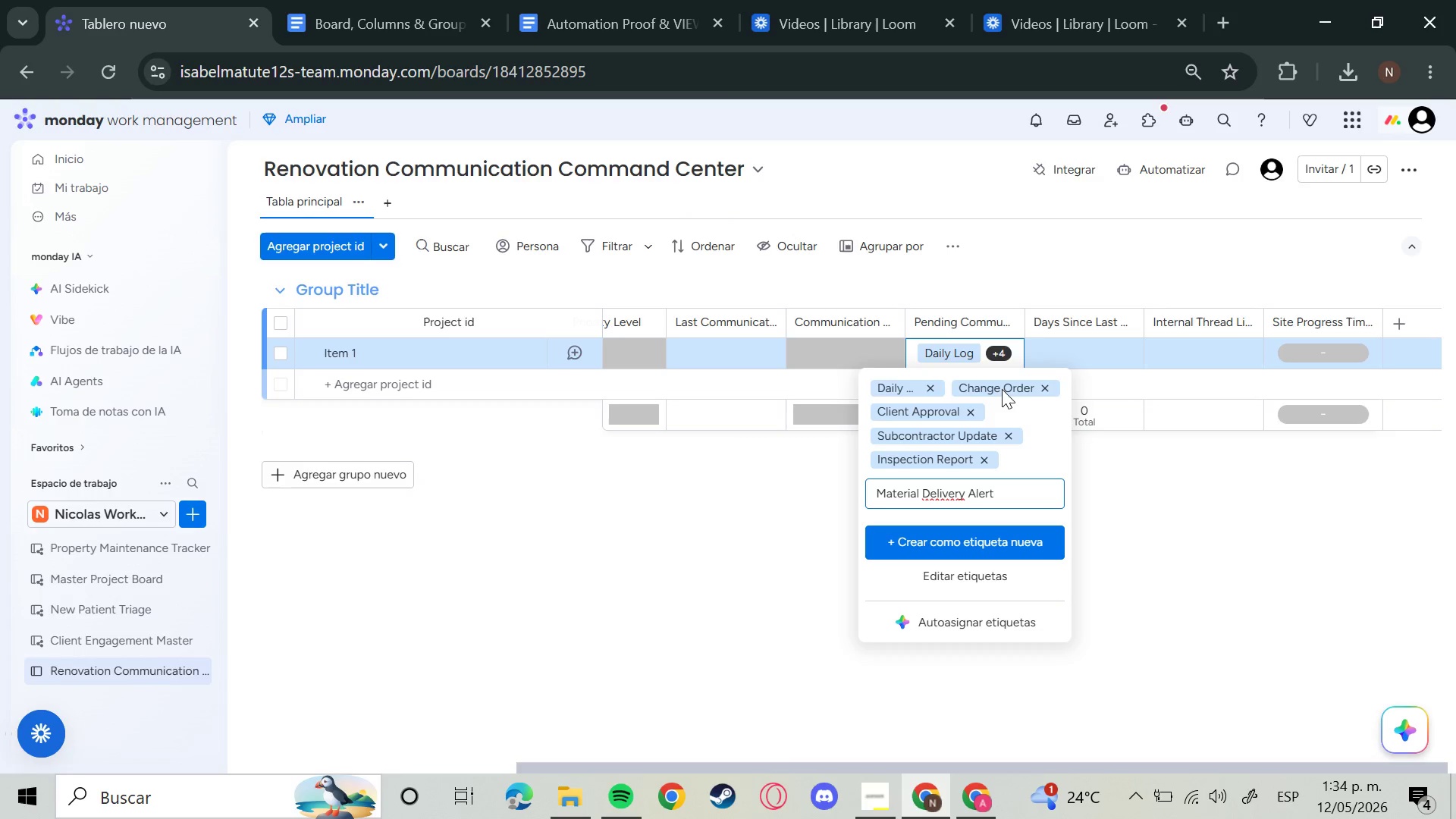 
key(Enter)
 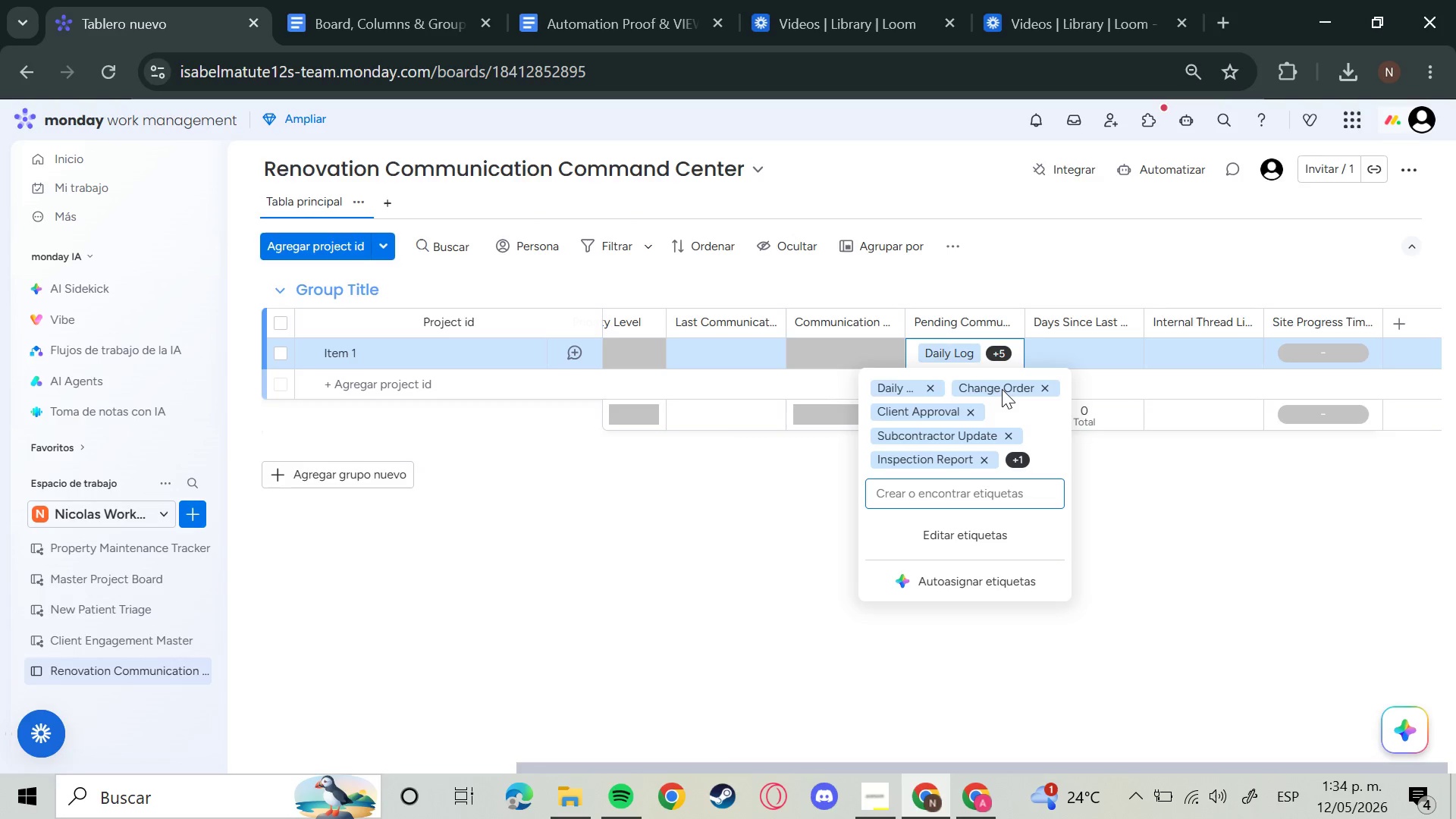 
wait(16.75)
 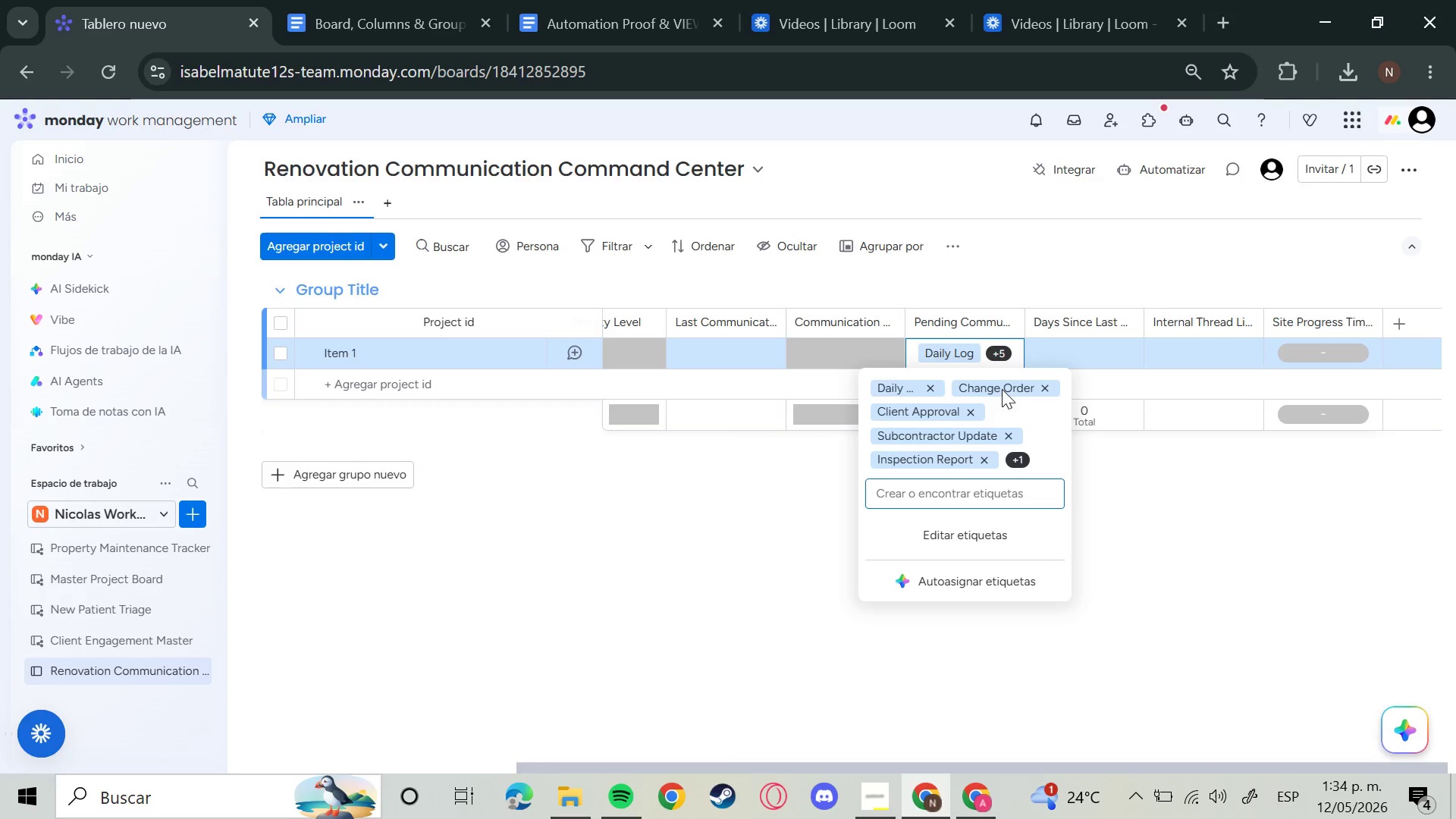 
left_click([1249, 594])
 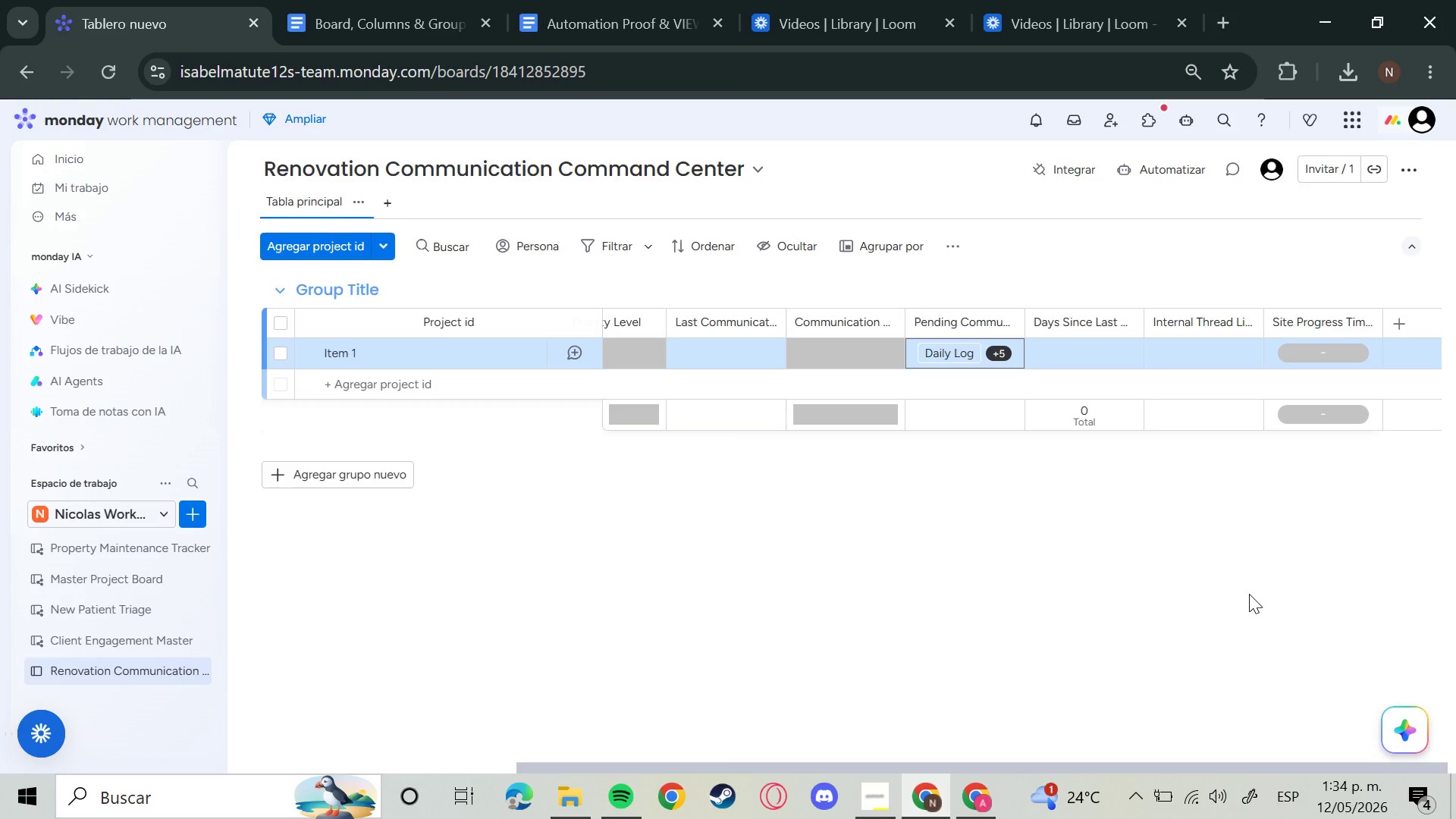 
wait(9.58)
 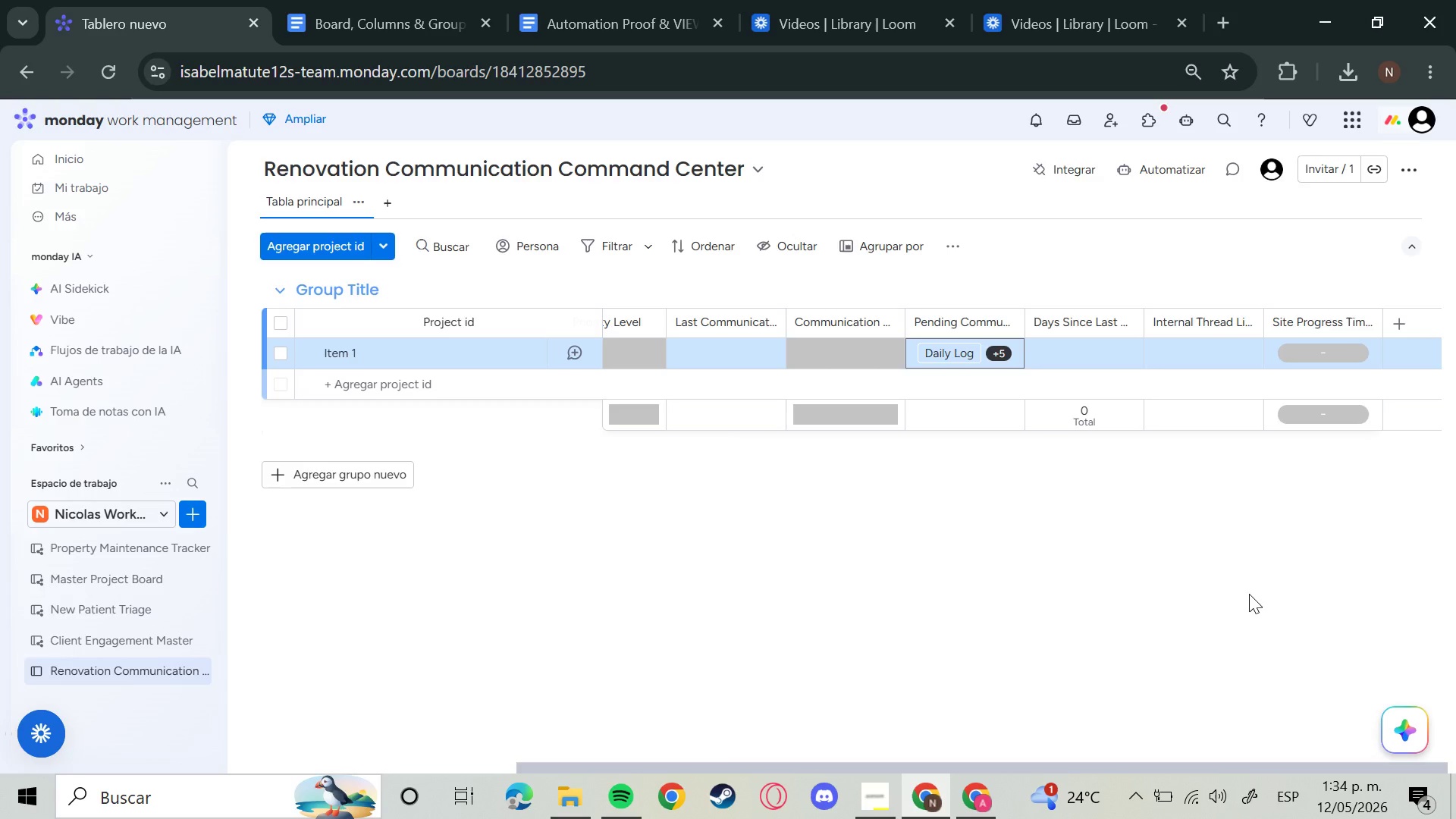 
left_click([1417, 162])
 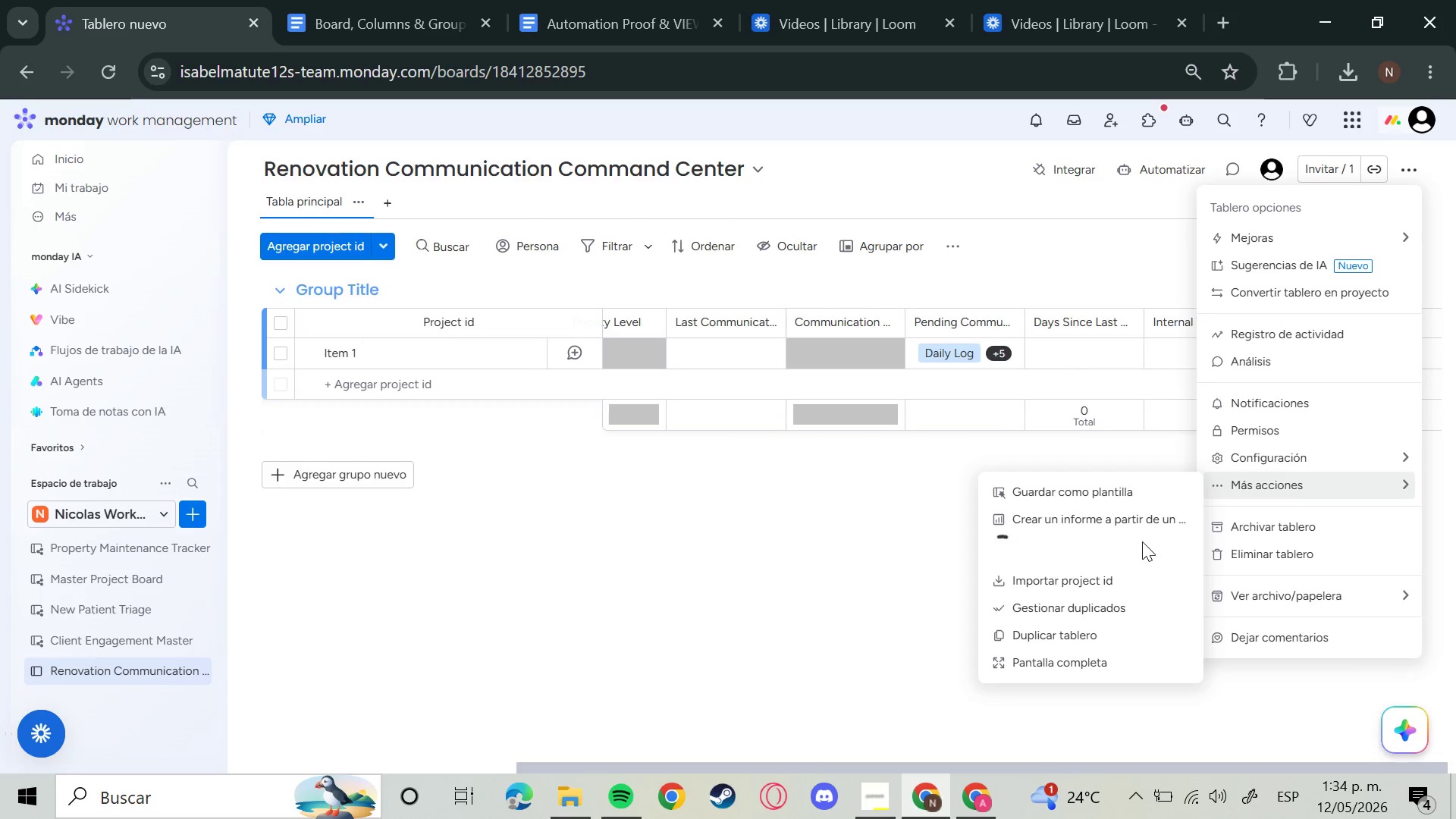 
left_click([1080, 576])
 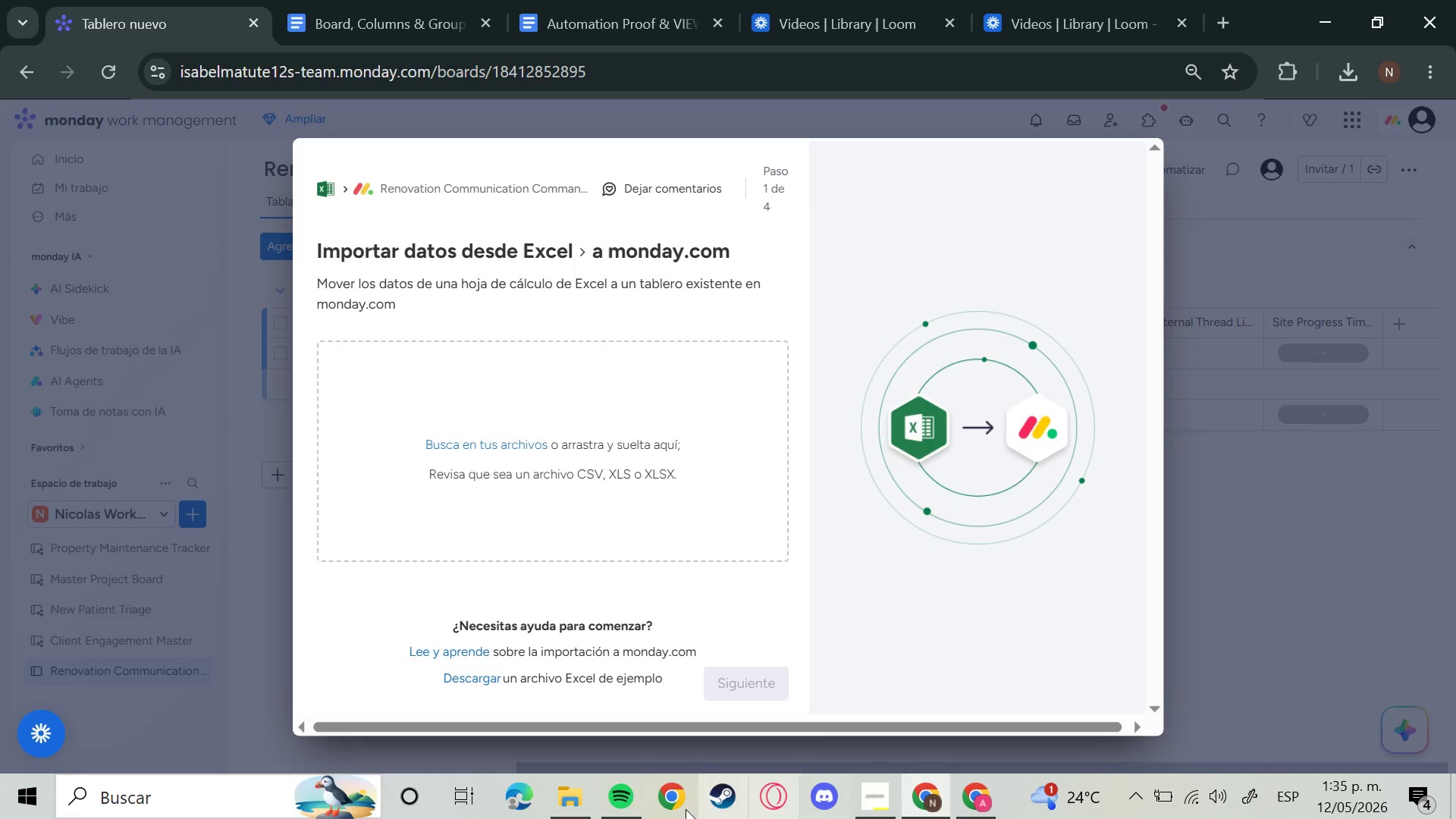 
left_click([557, 807])
 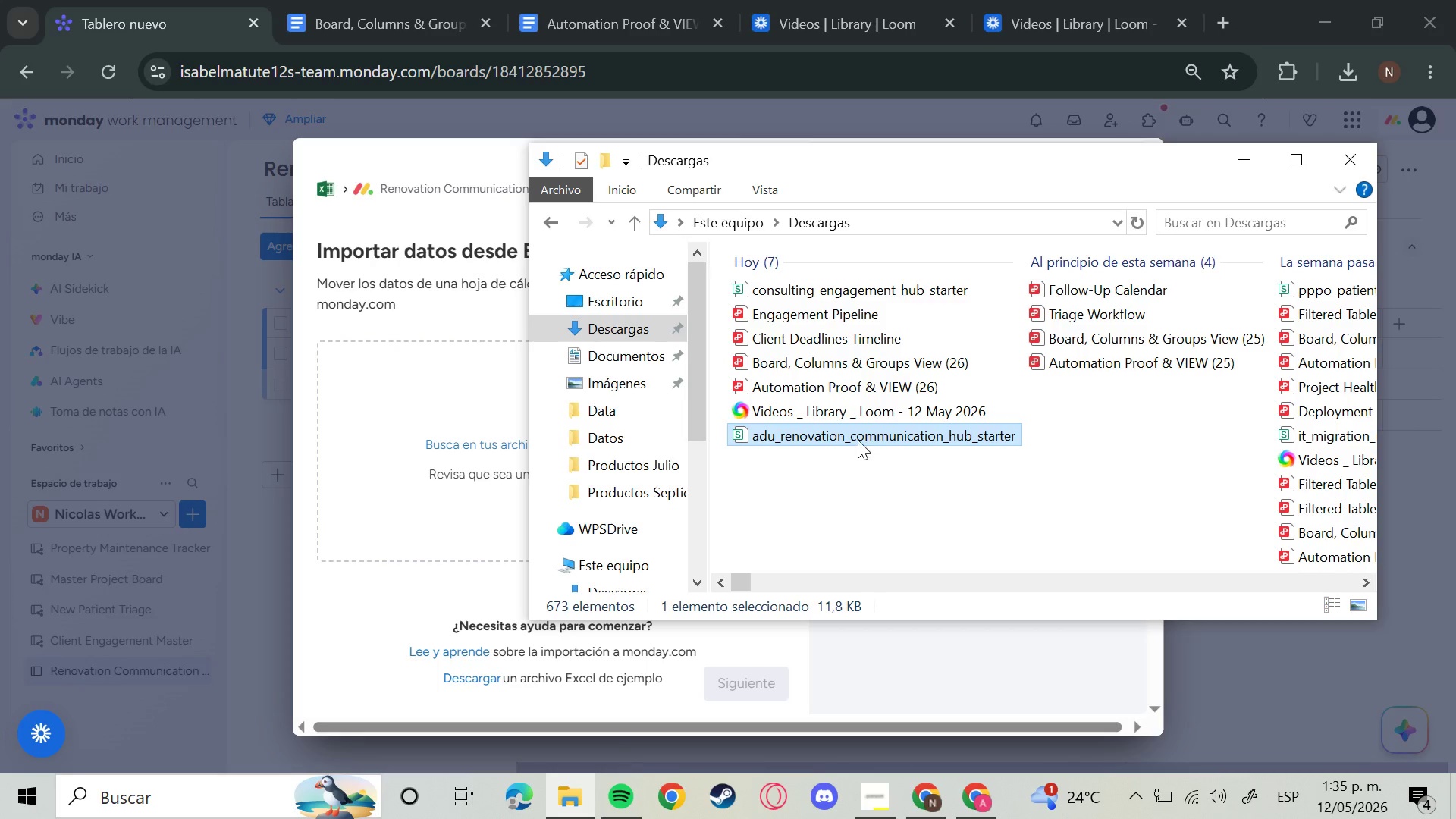 
left_click_drag(start_coordinate=[859, 434], to_coordinate=[446, 434])
 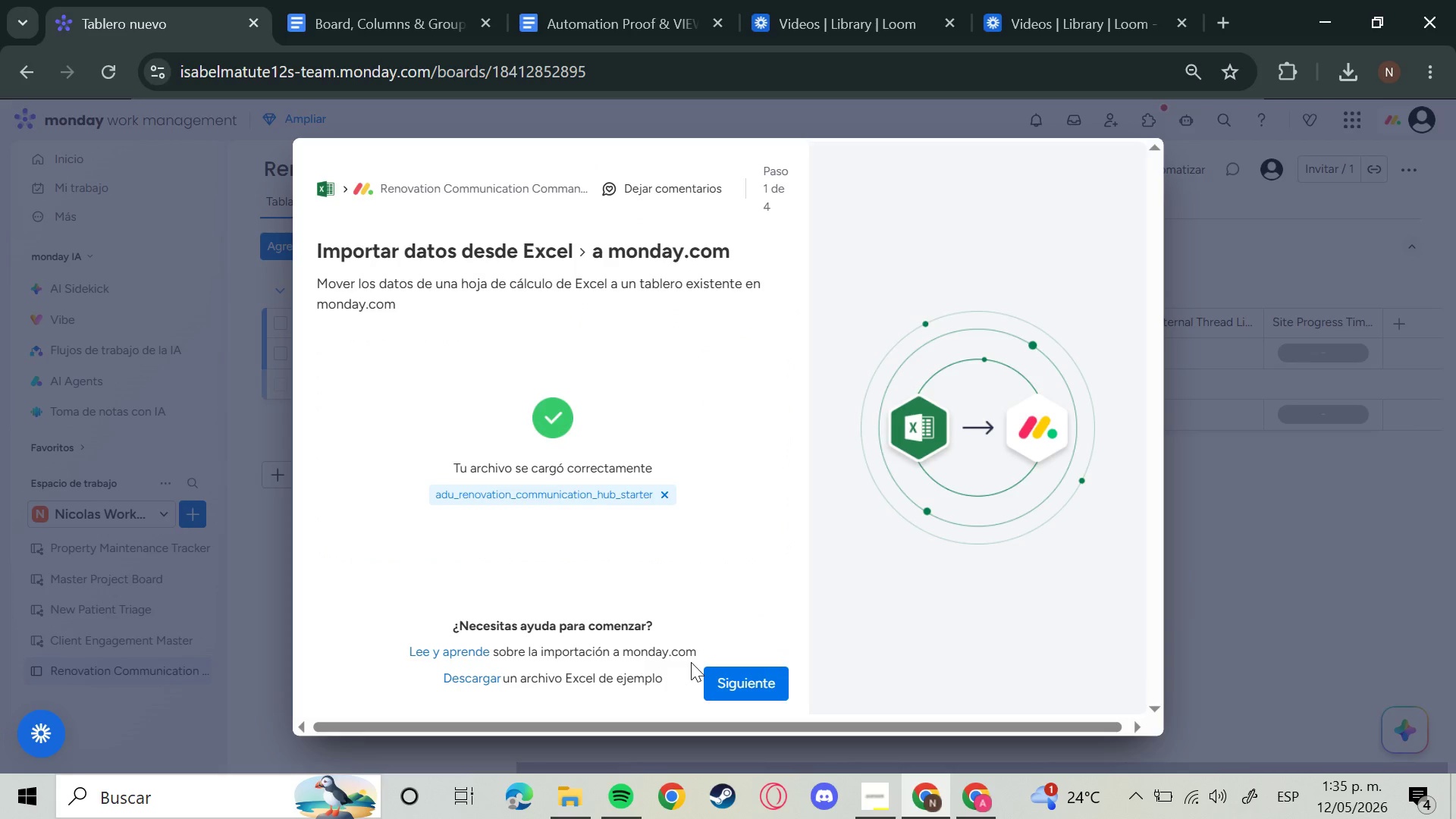 
double_click([730, 687])
 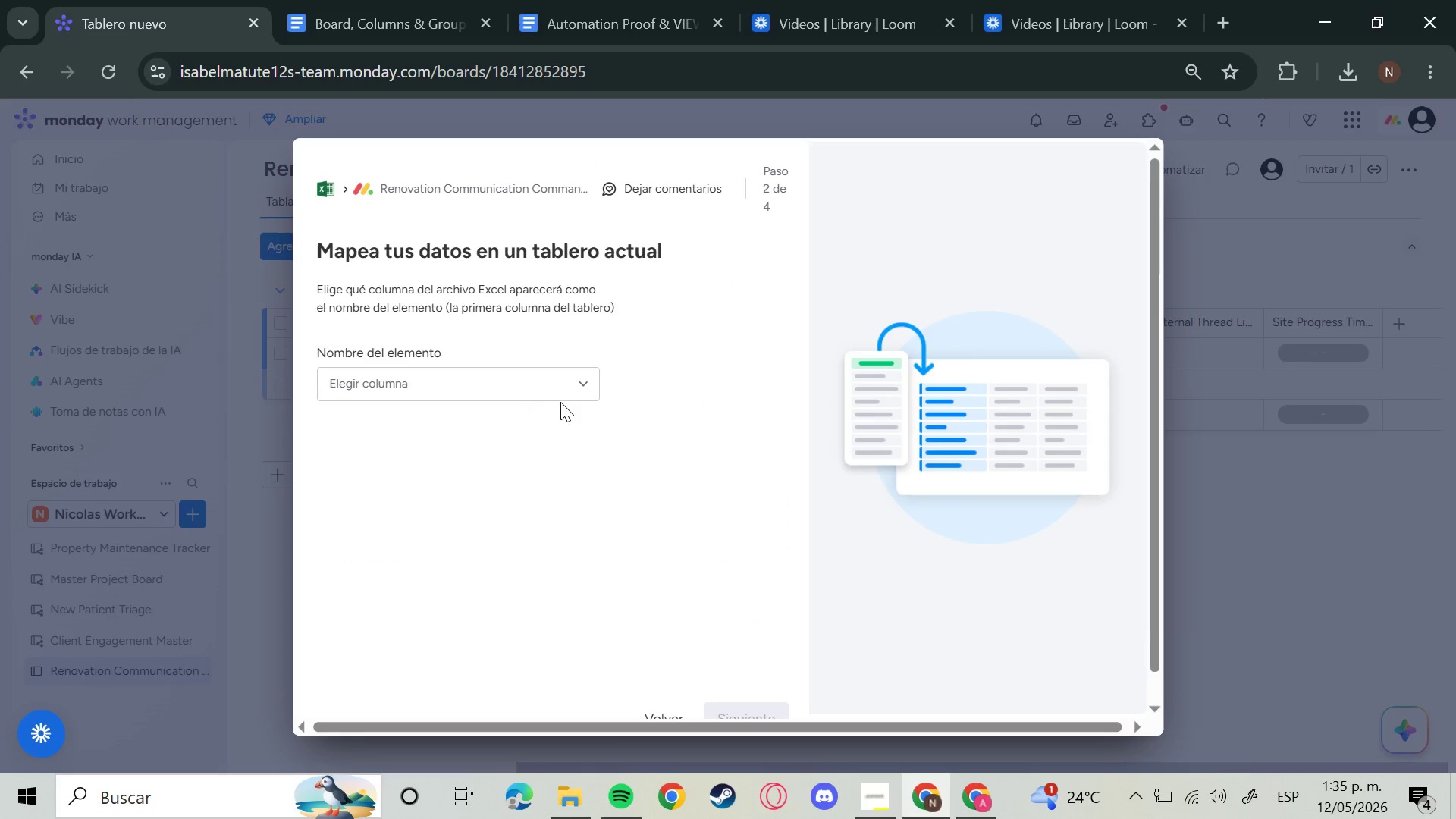 
left_click([563, 391])
 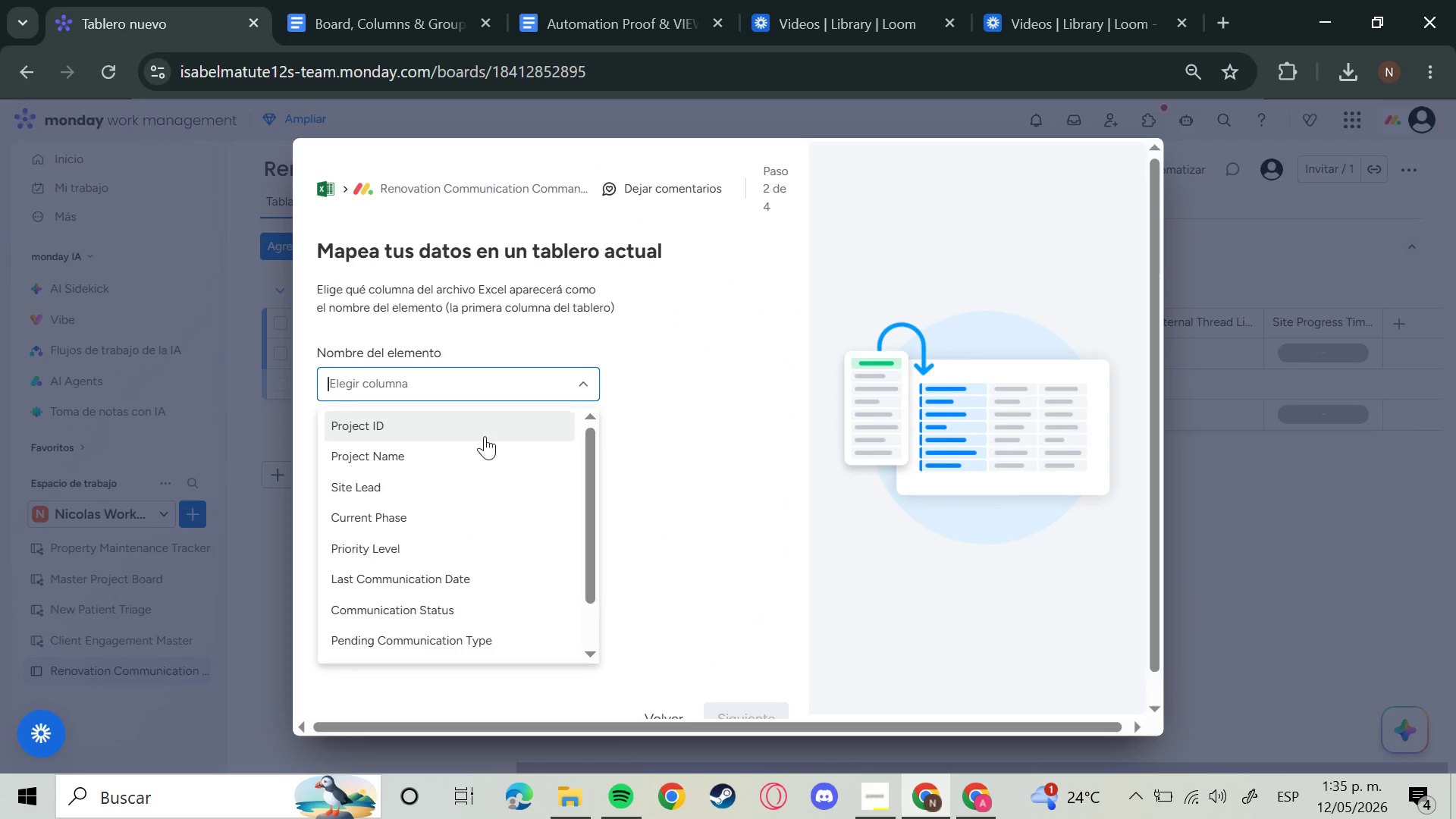 
left_click([485, 436])
 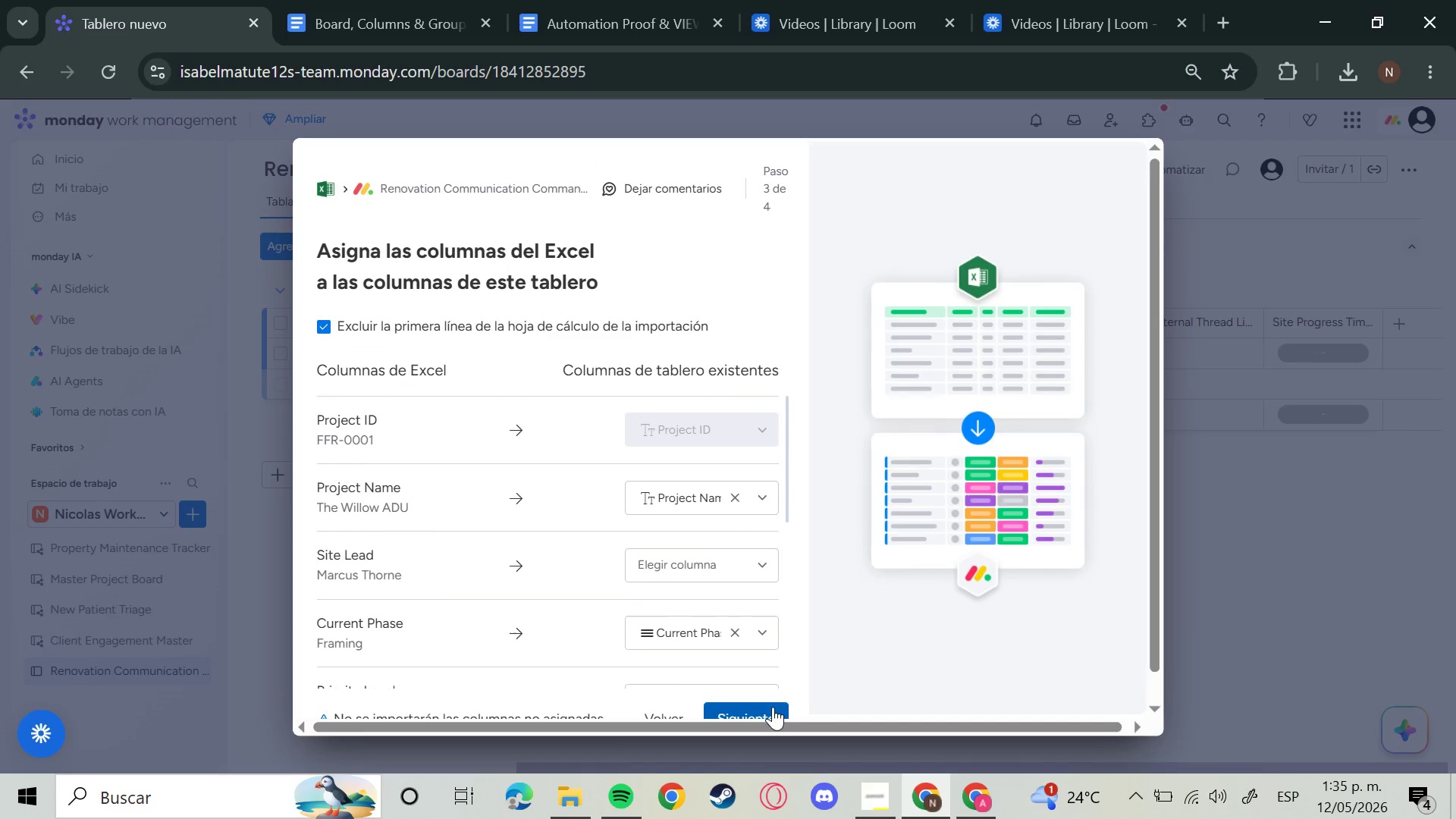 
scroll: coordinate [730, 600], scroll_direction: down, amount: 1.0
 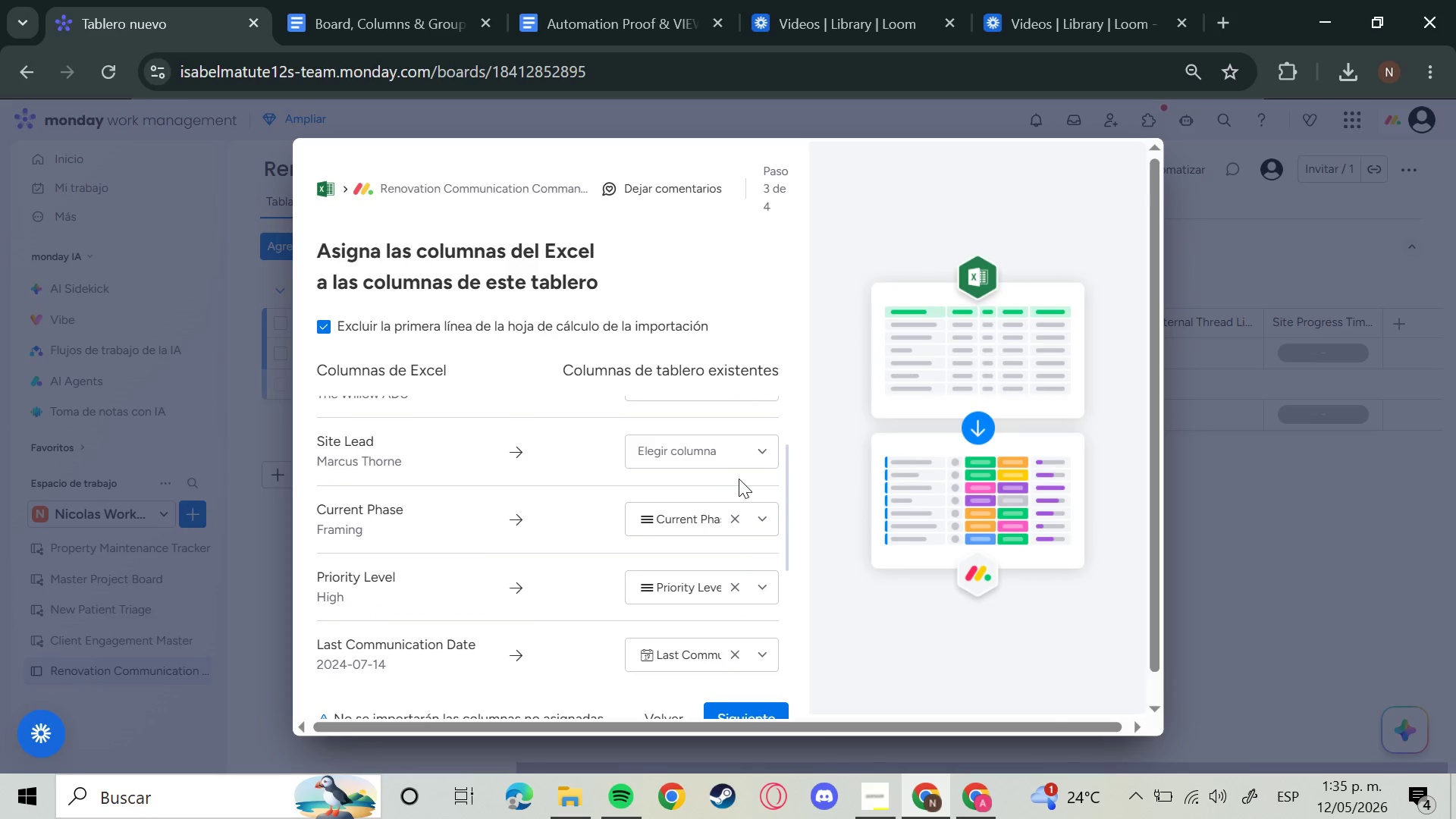 
left_click([741, 476])
 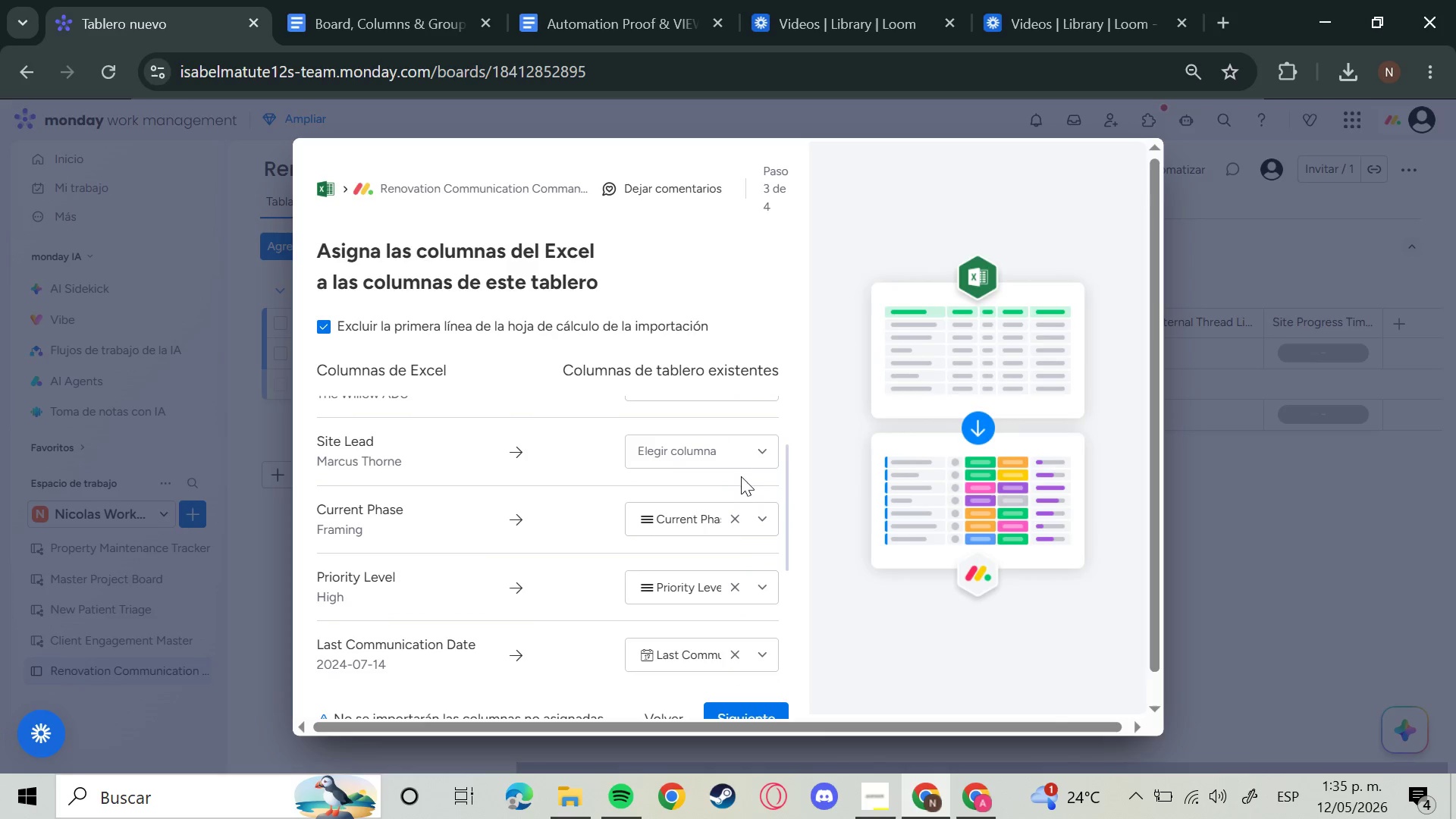 
left_click([749, 464])
 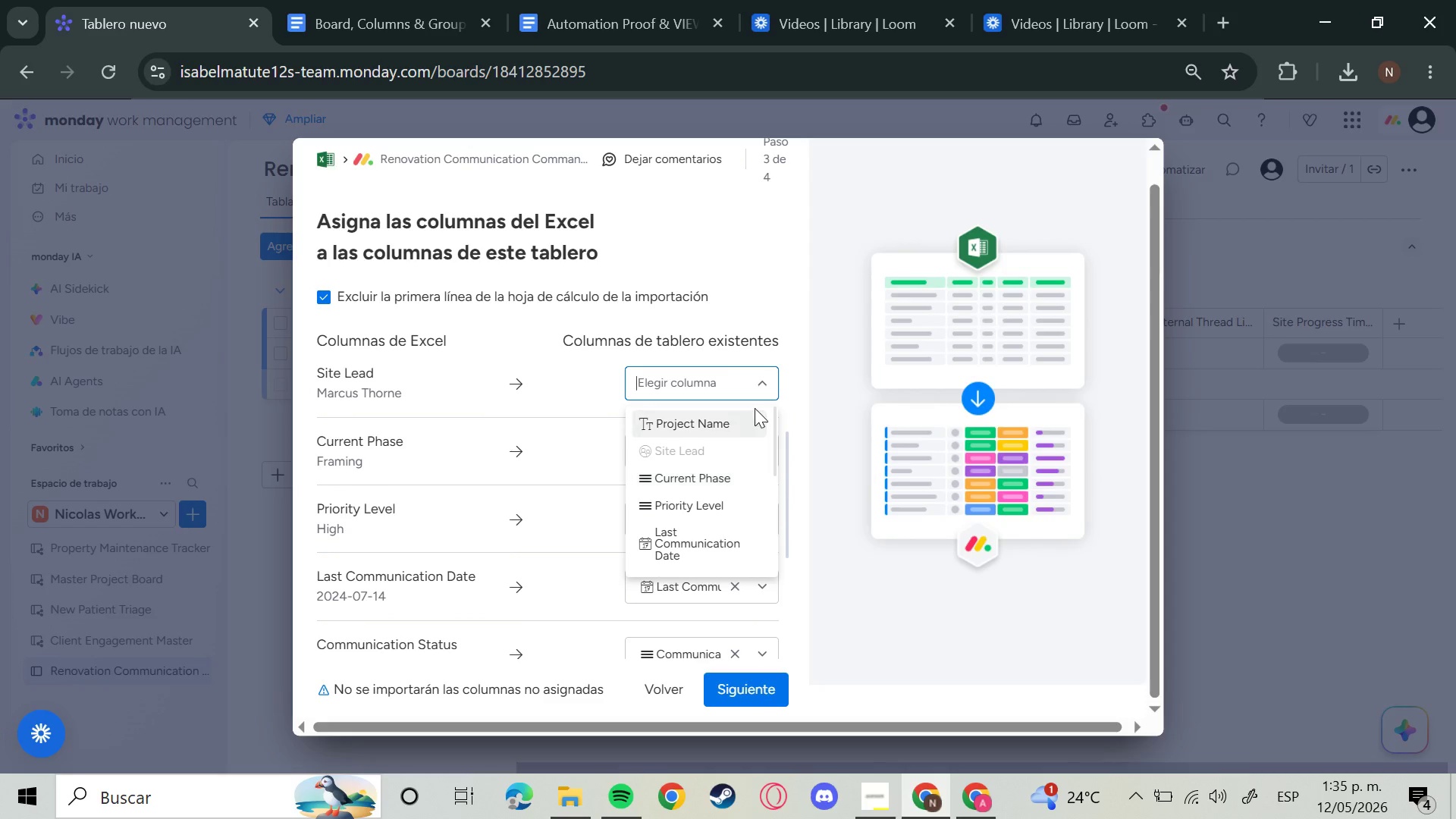 
double_click([755, 393])
 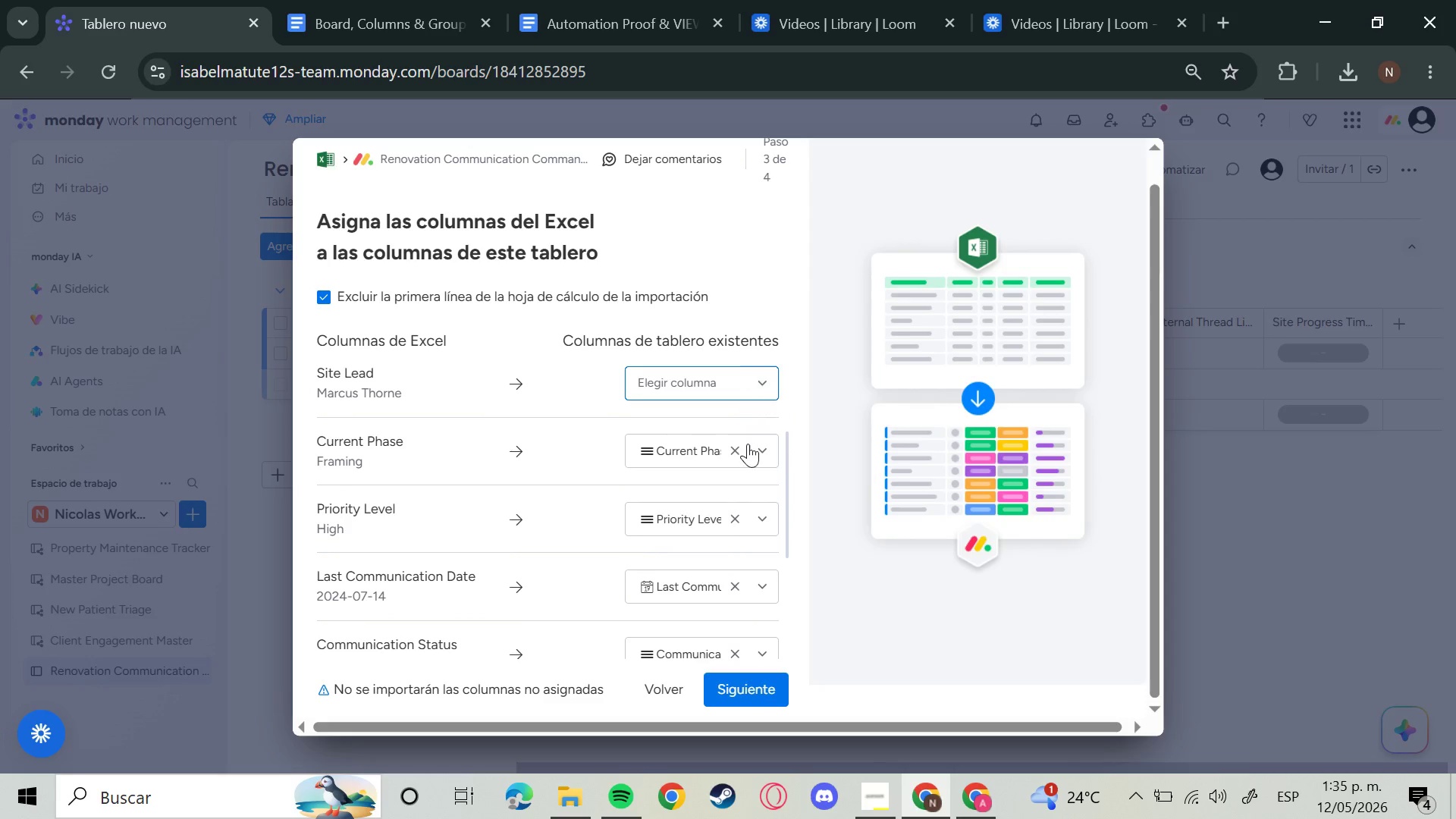 
scroll: coordinate [789, 616], scroll_direction: up, amount: 2.0
 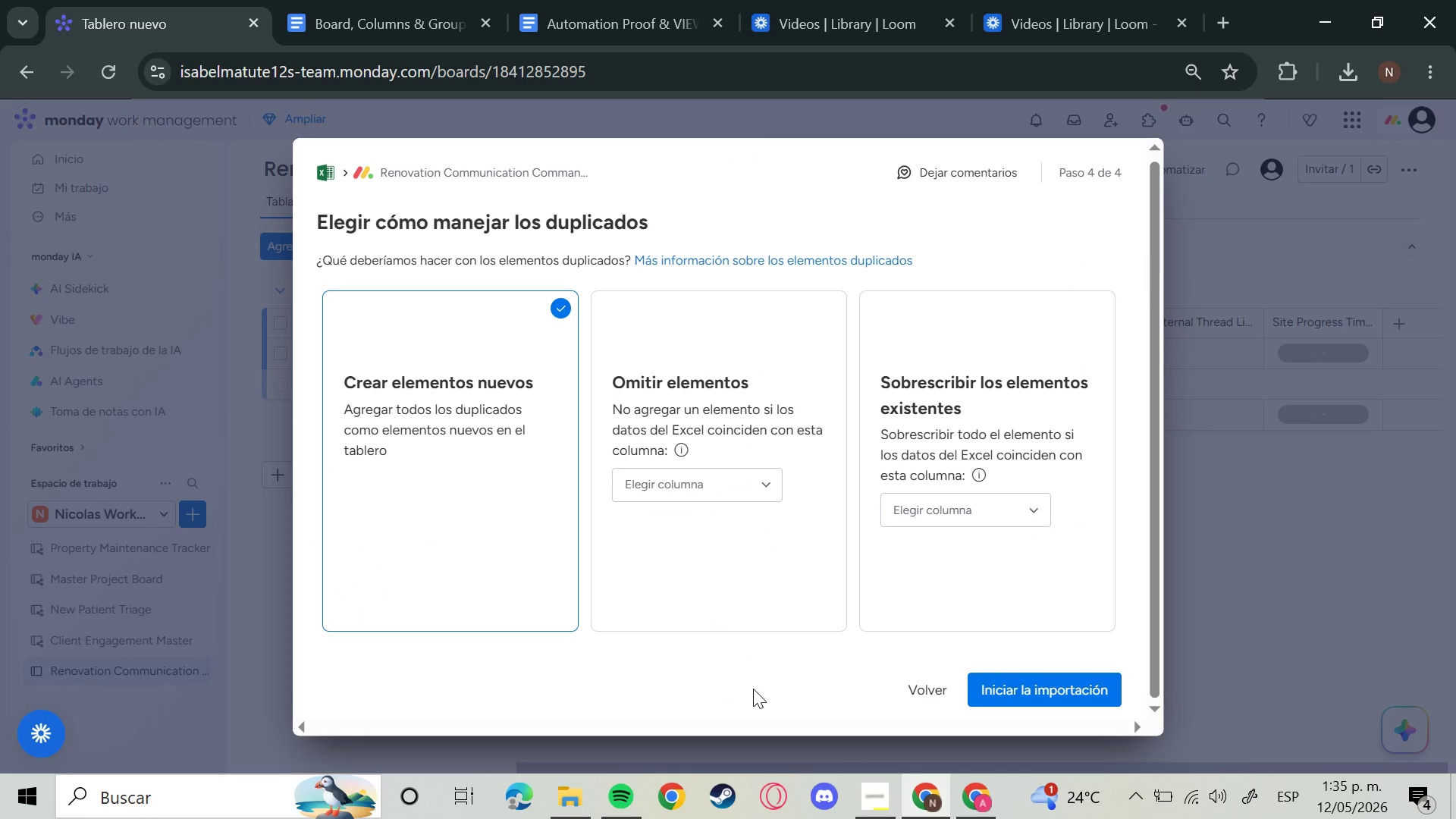 
left_click([1097, 704])
 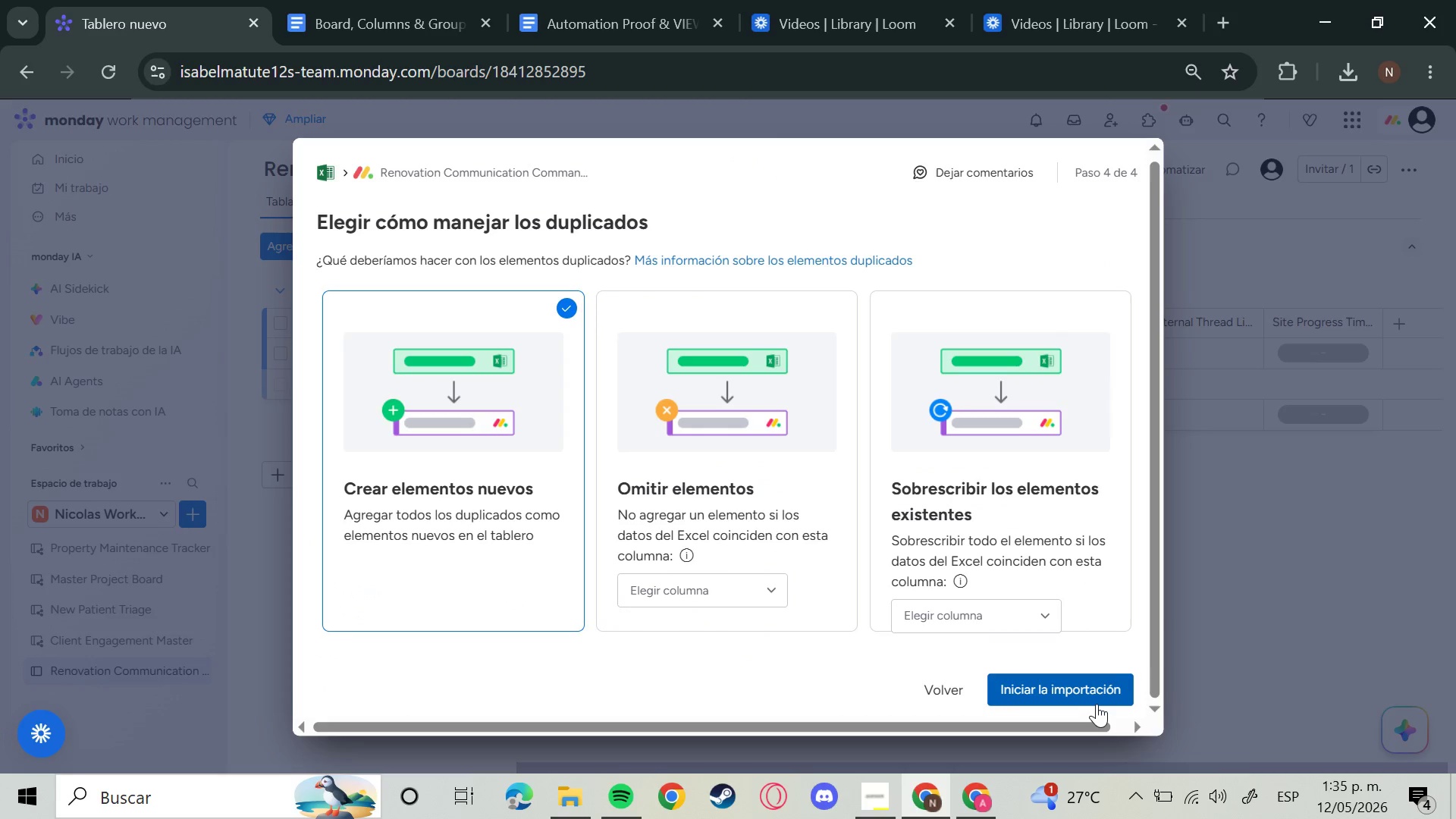 
left_click([1097, 704])
 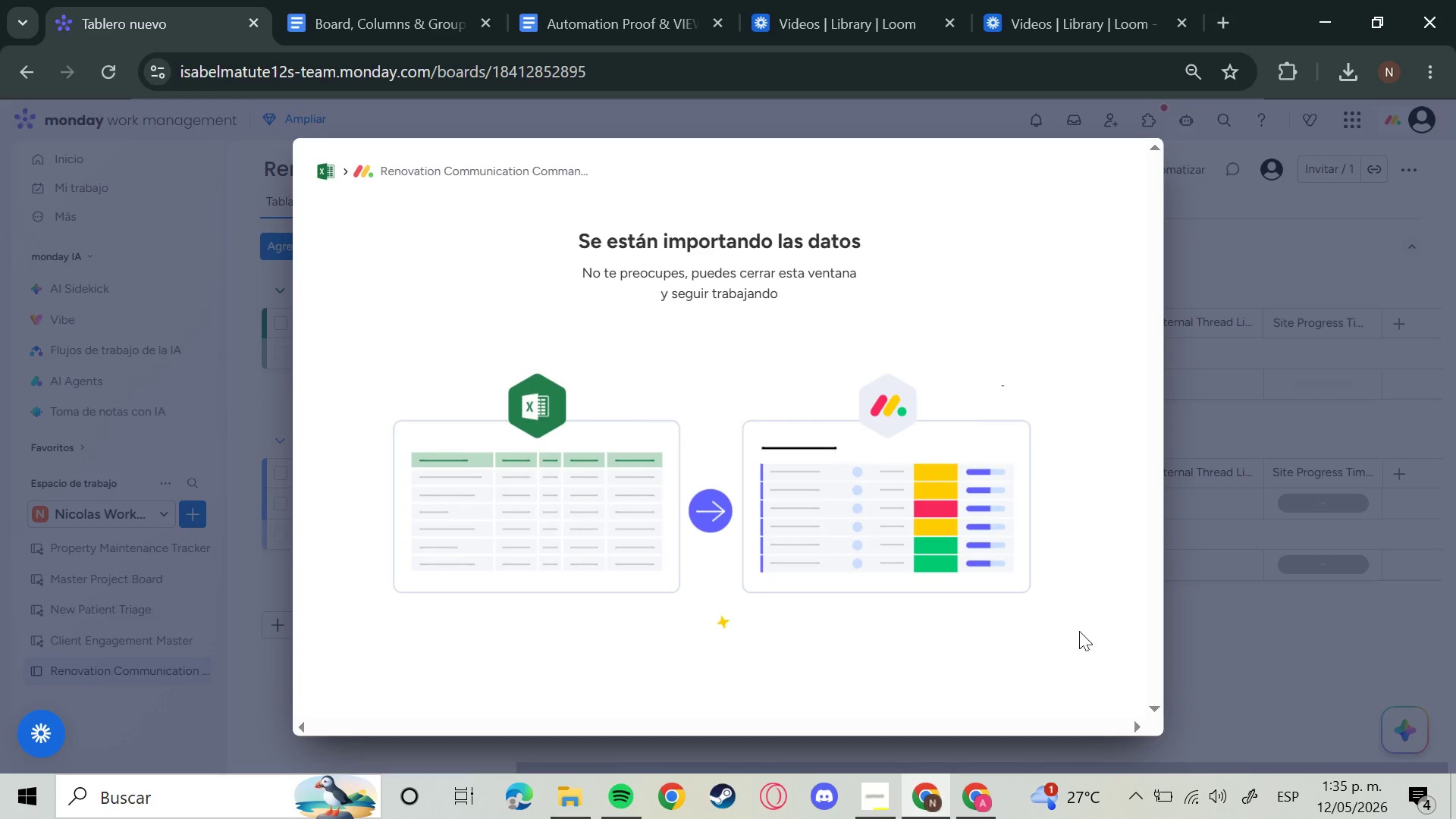 
wait(8.27)
 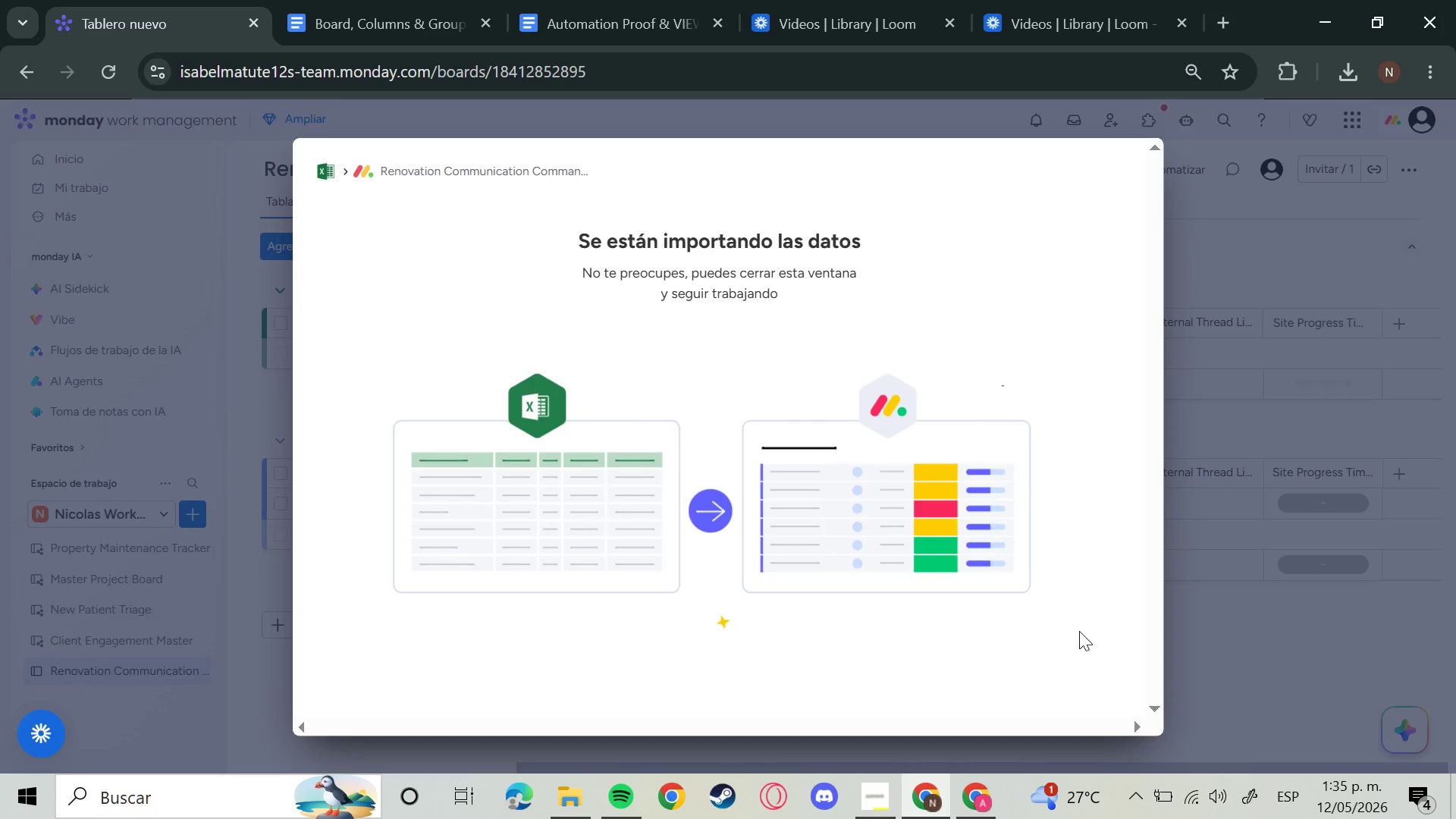 
left_click([871, 805])